 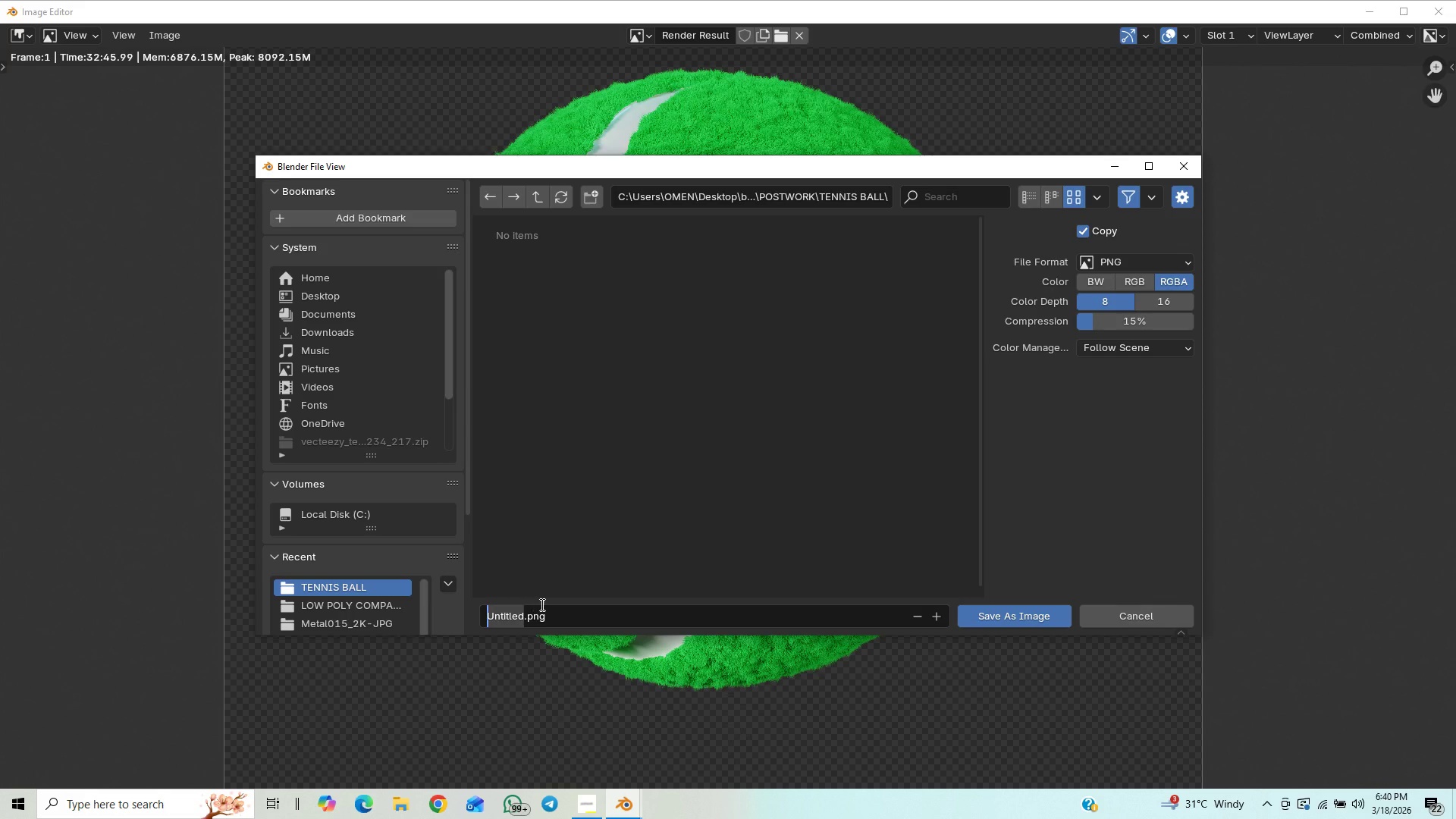 
key(Control+V)
 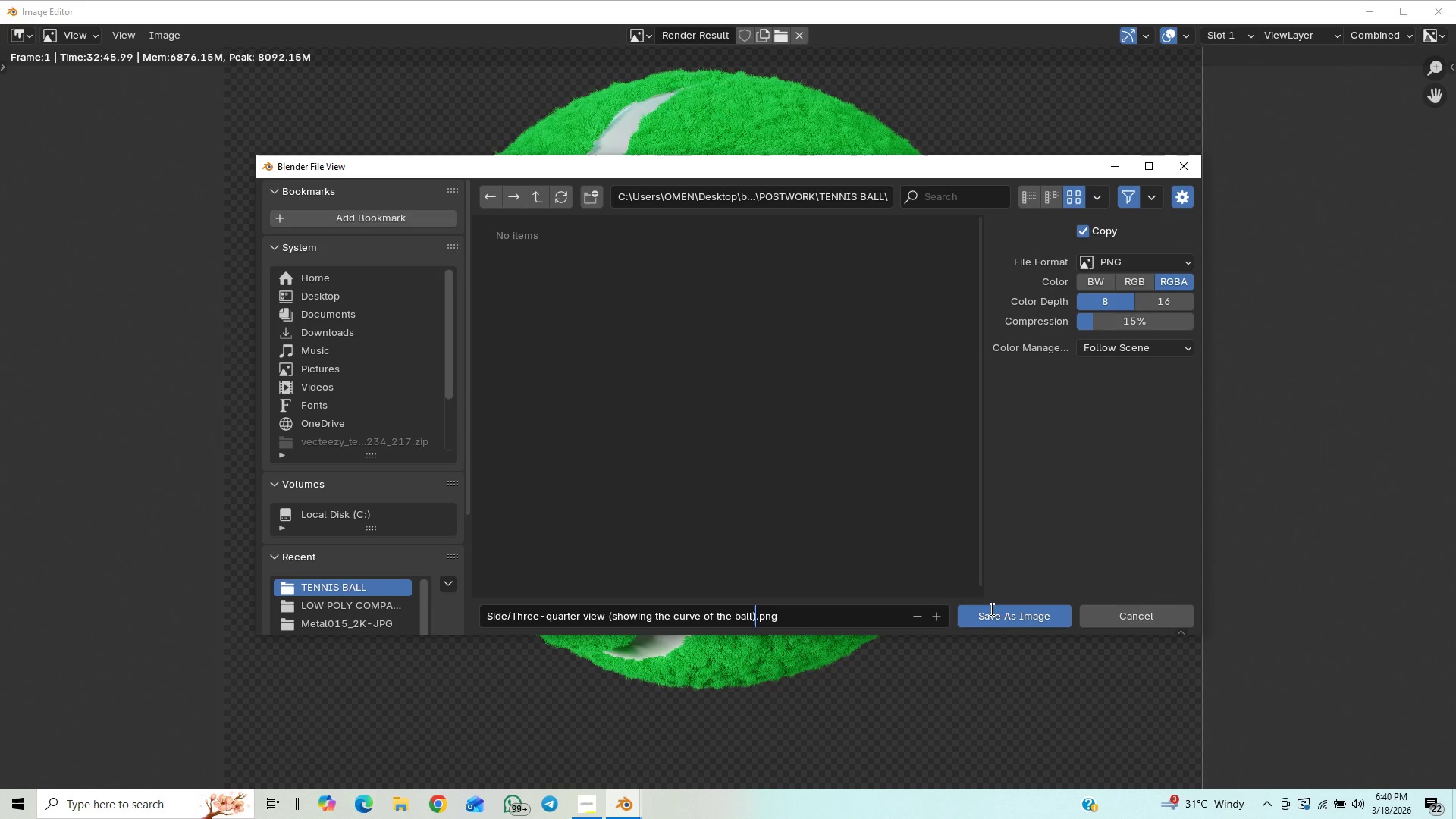 
left_click([989, 617])
 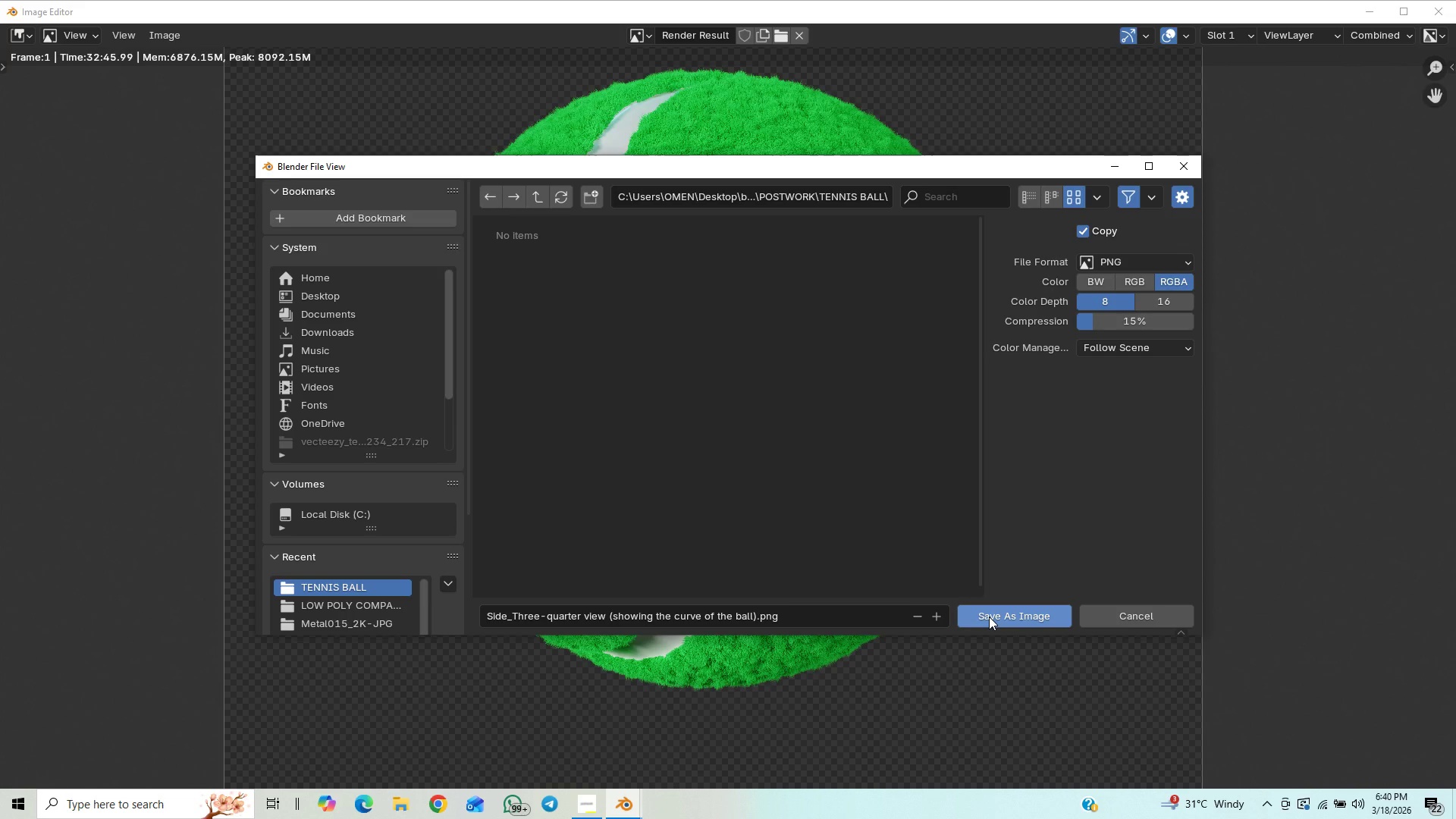 
left_click([989, 617])
 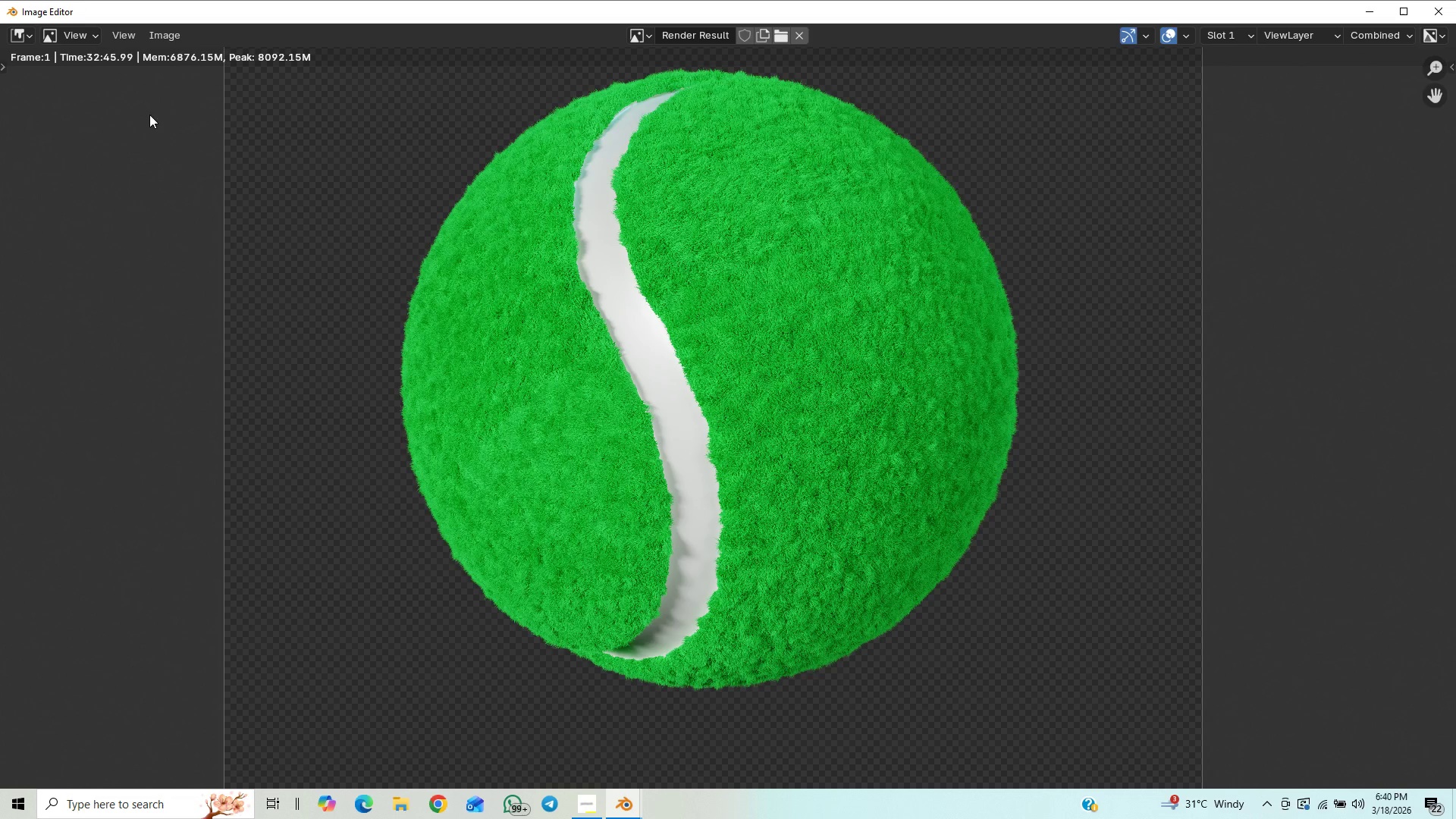 
left_click([177, 39])
 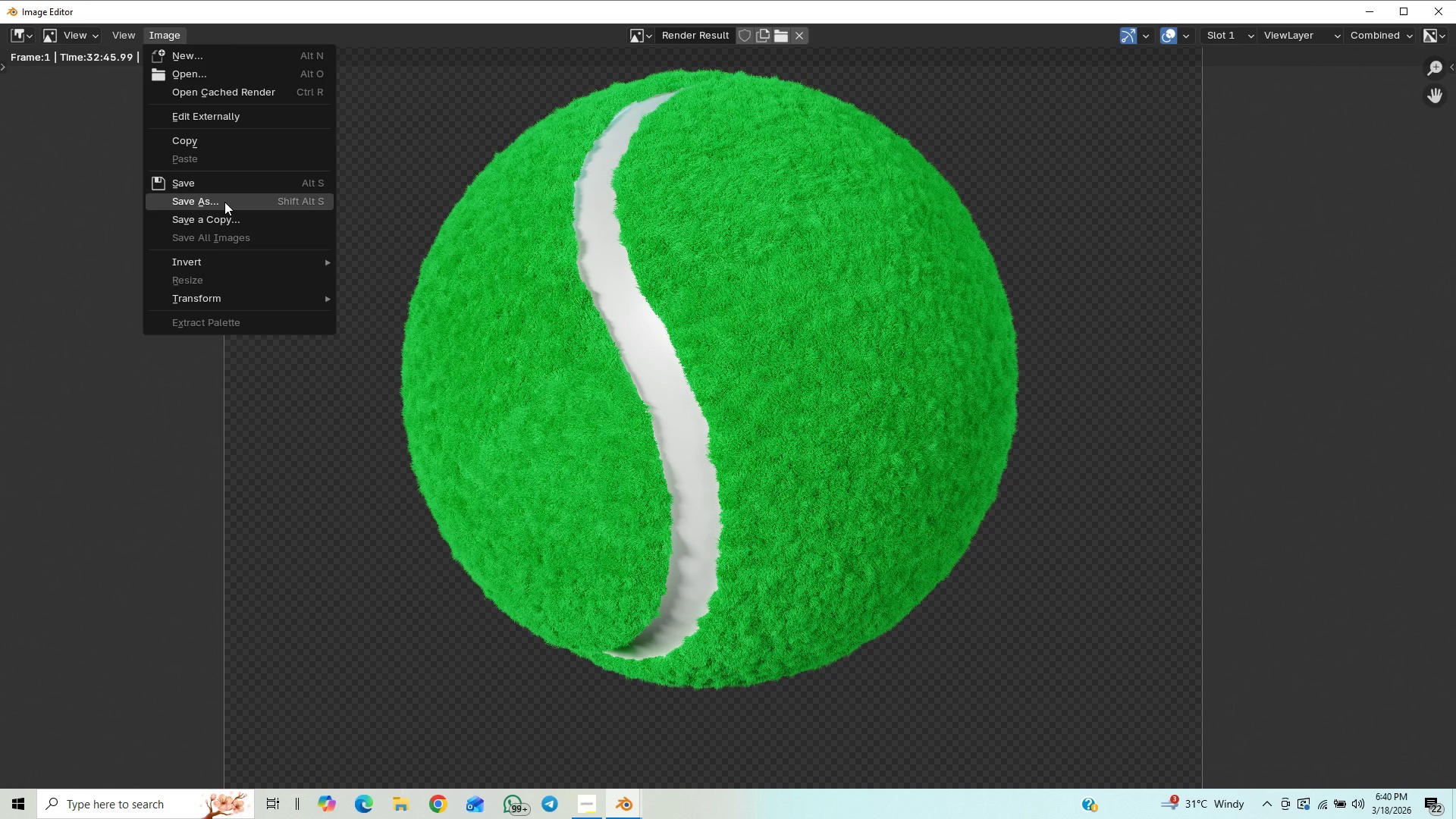 
left_click([224, 199])
 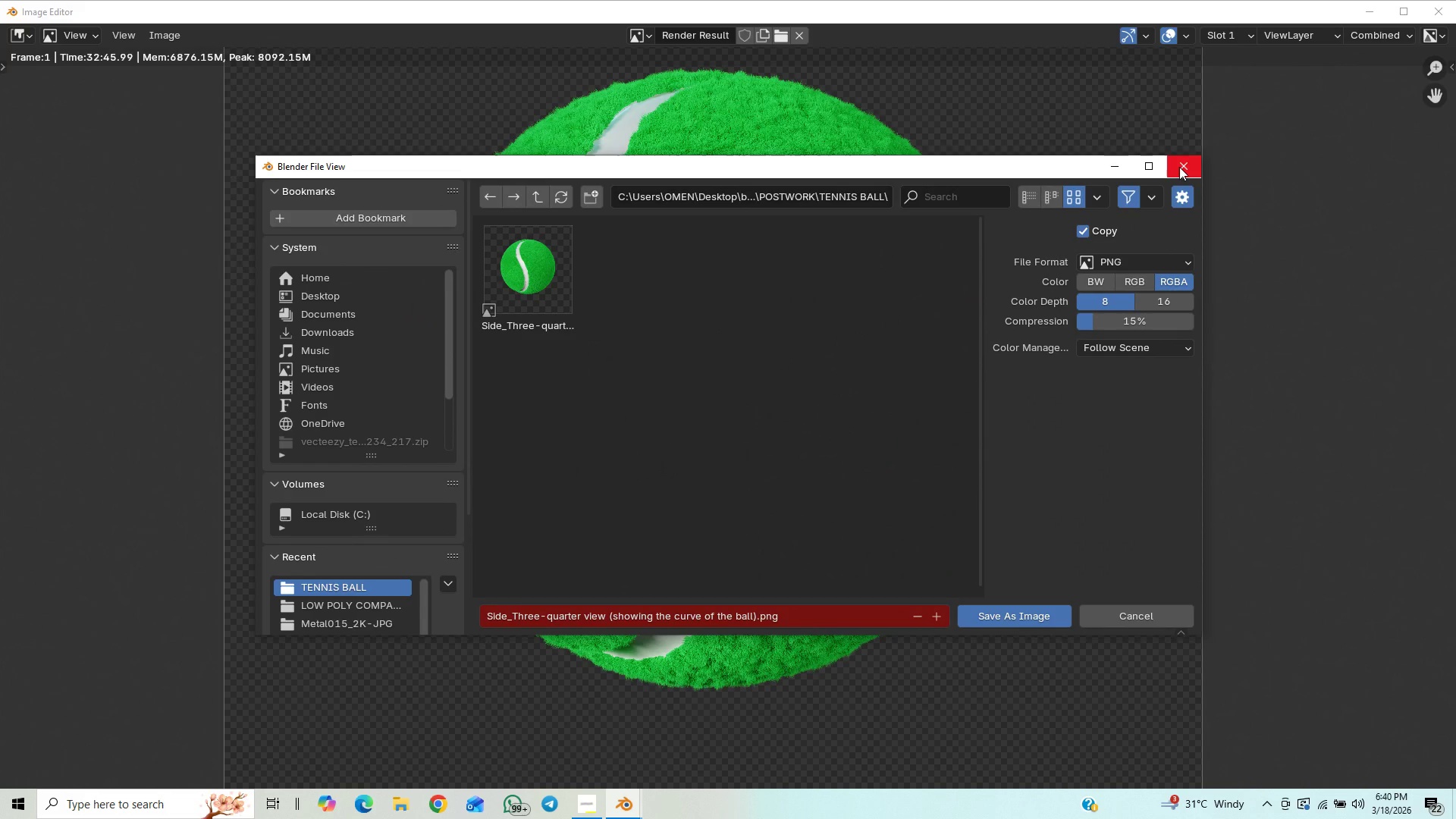 
left_click([1179, 166])
 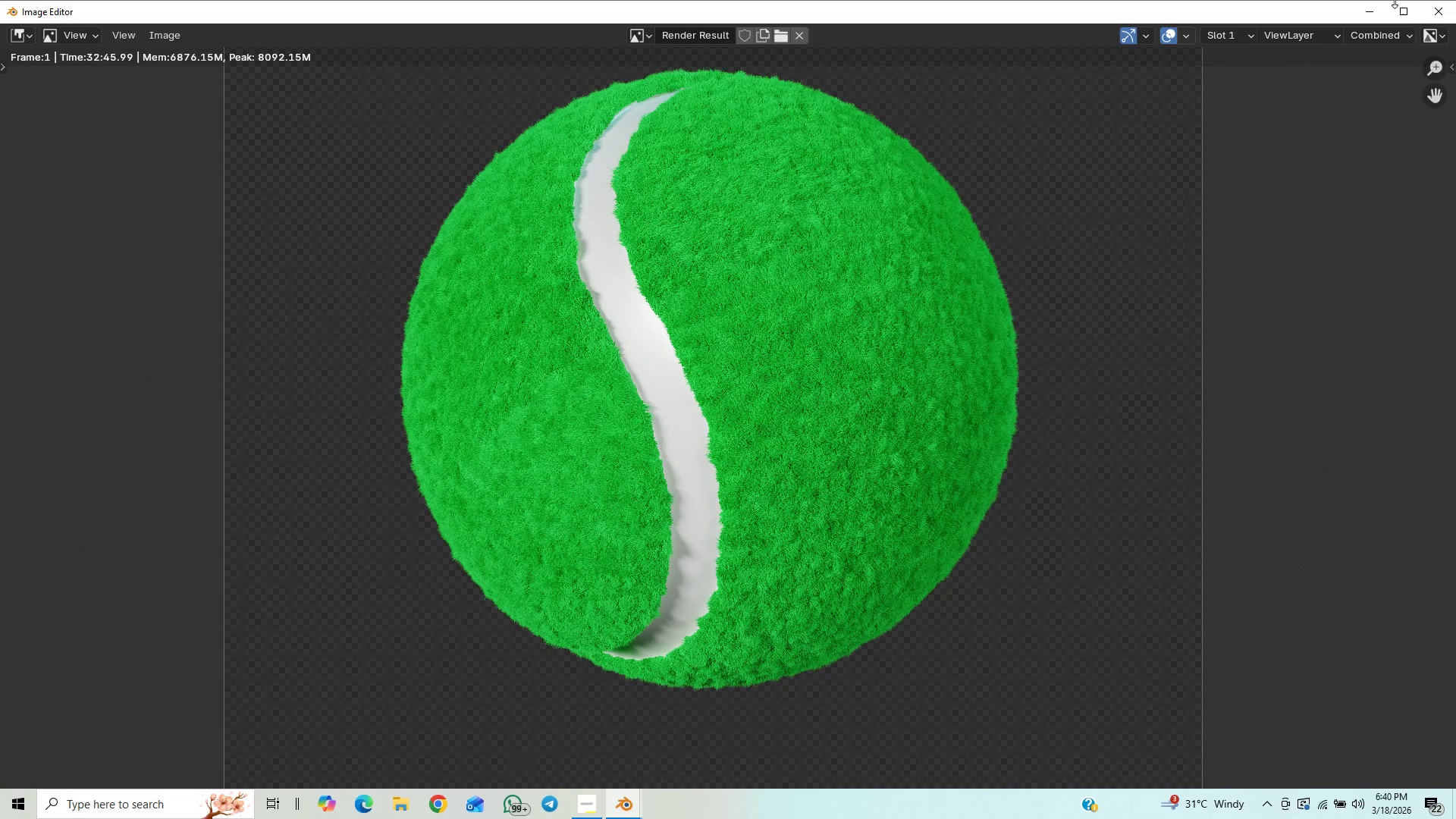 
left_click([1445, 11])
 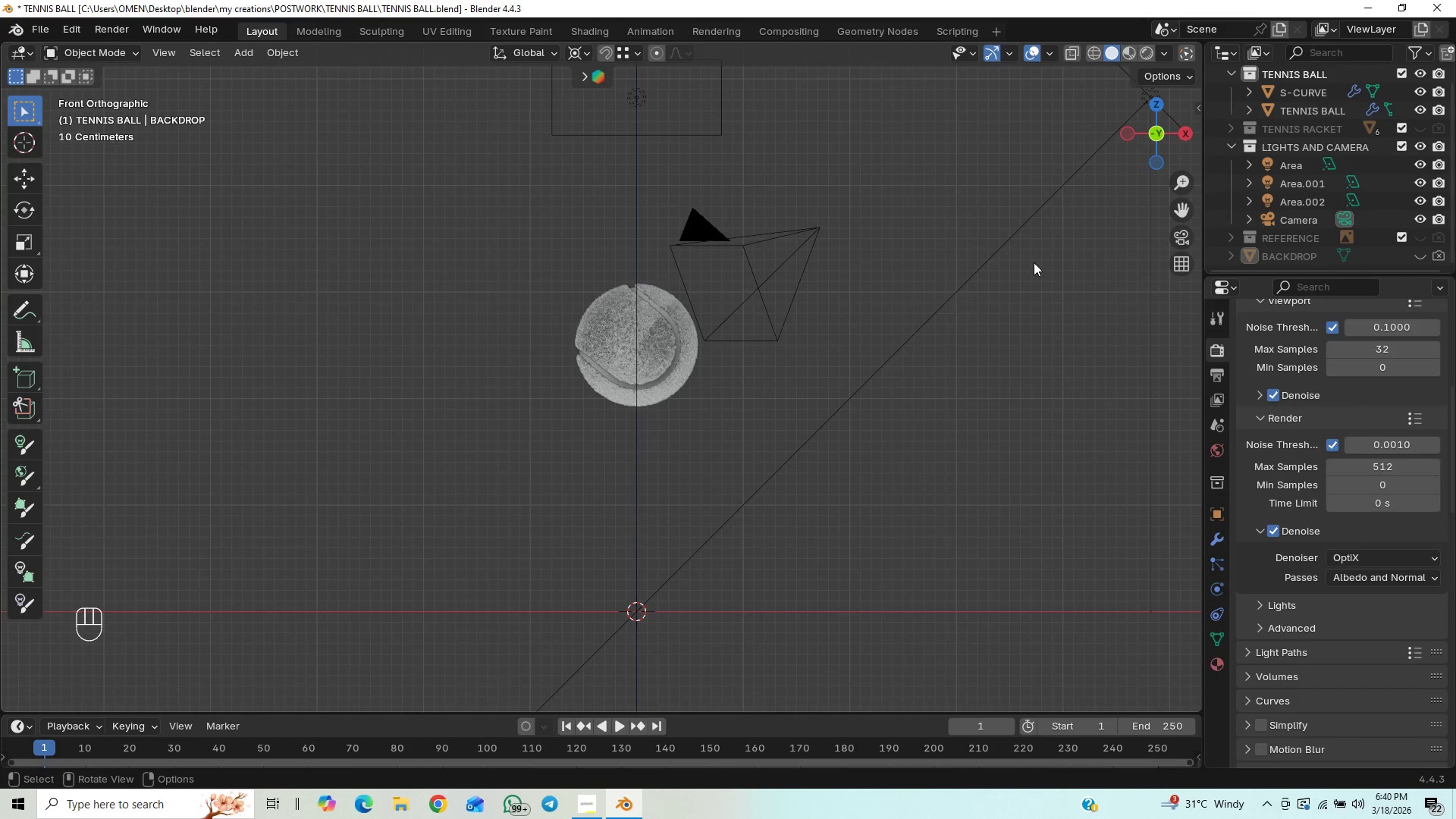 
key(N)
 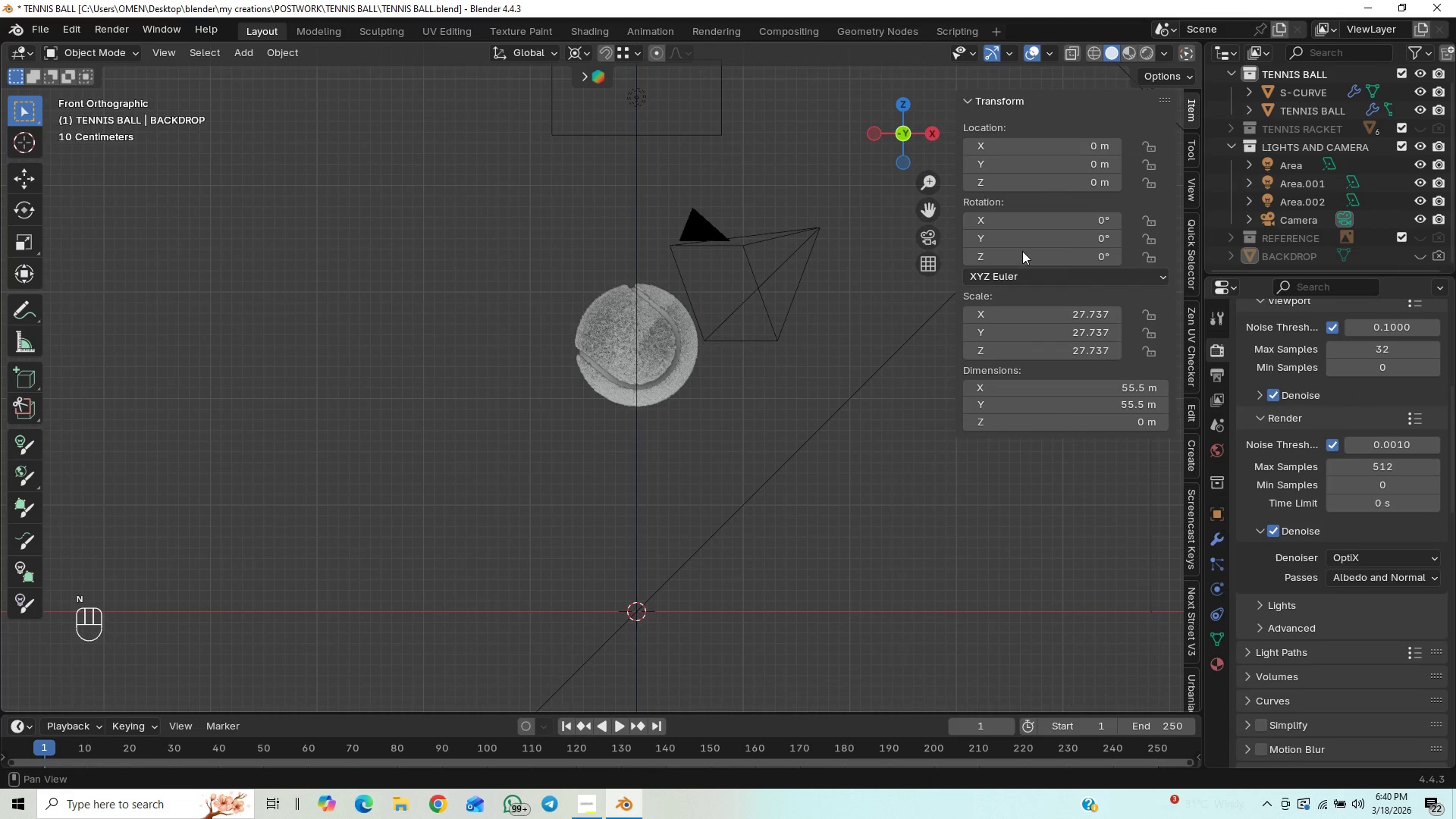 
mouse_move([1048, 185])
 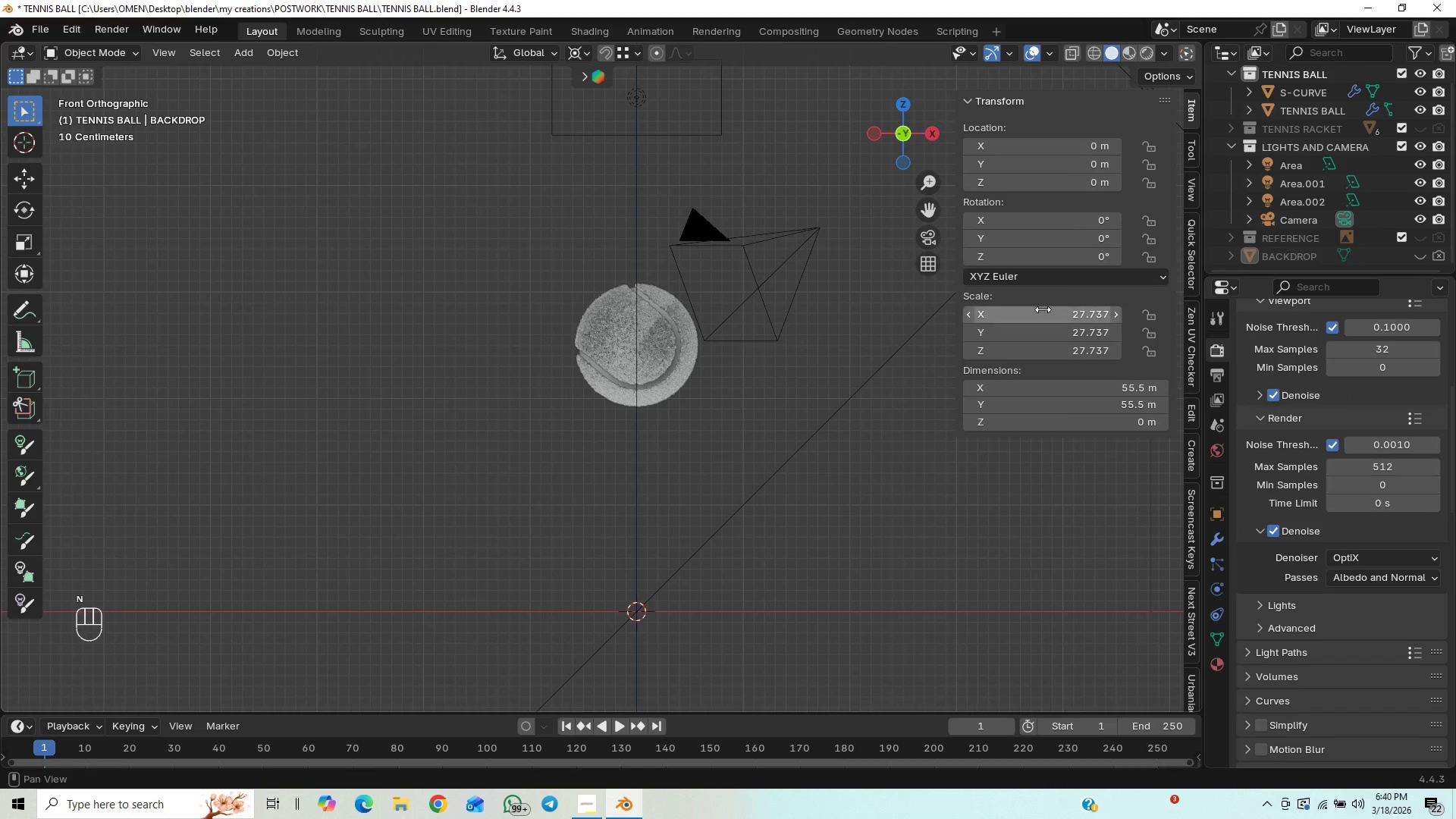 
left_click_drag(start_coordinate=[1043, 309], to_coordinate=[1040, 346])
 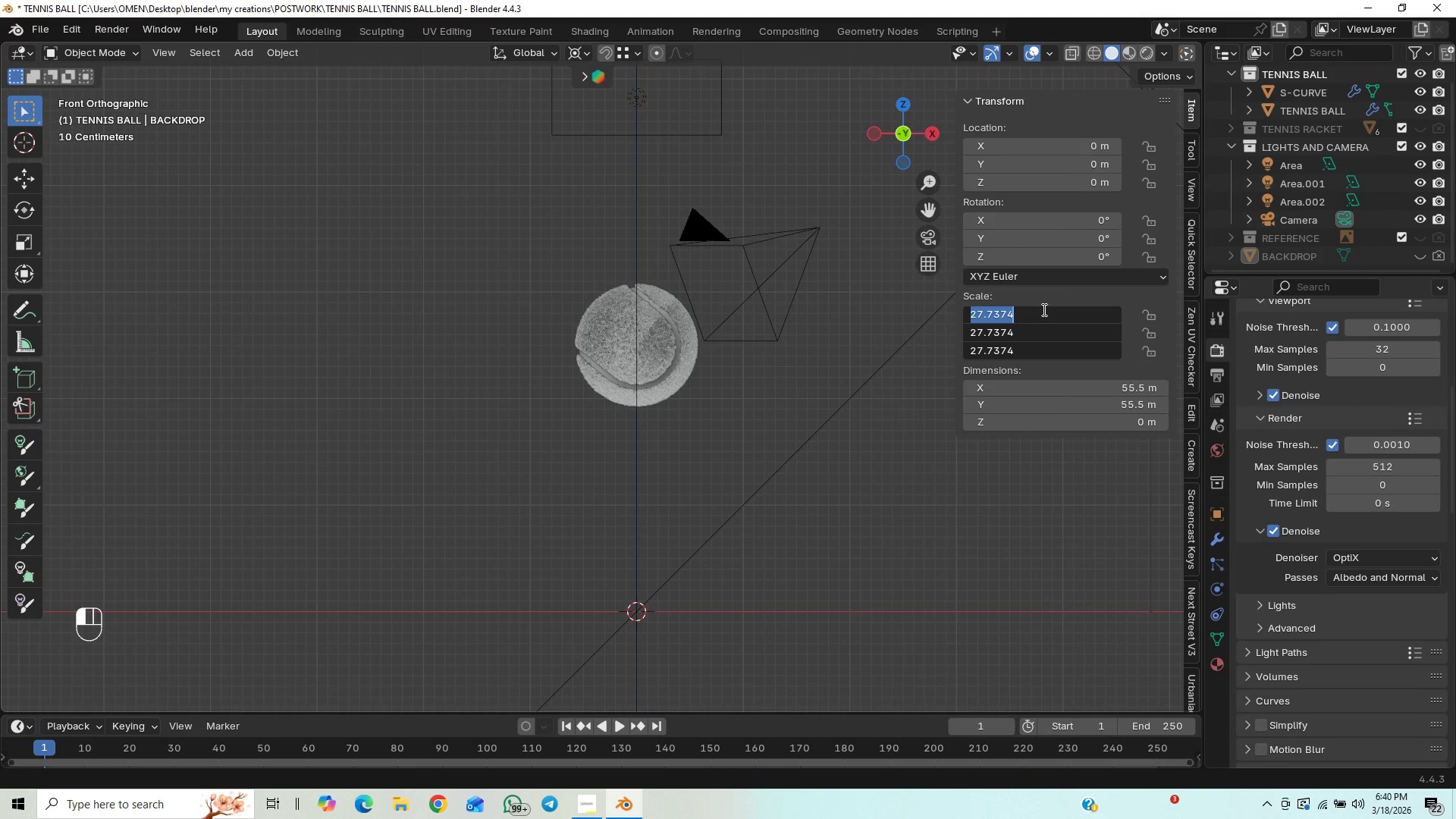 
key(0)
 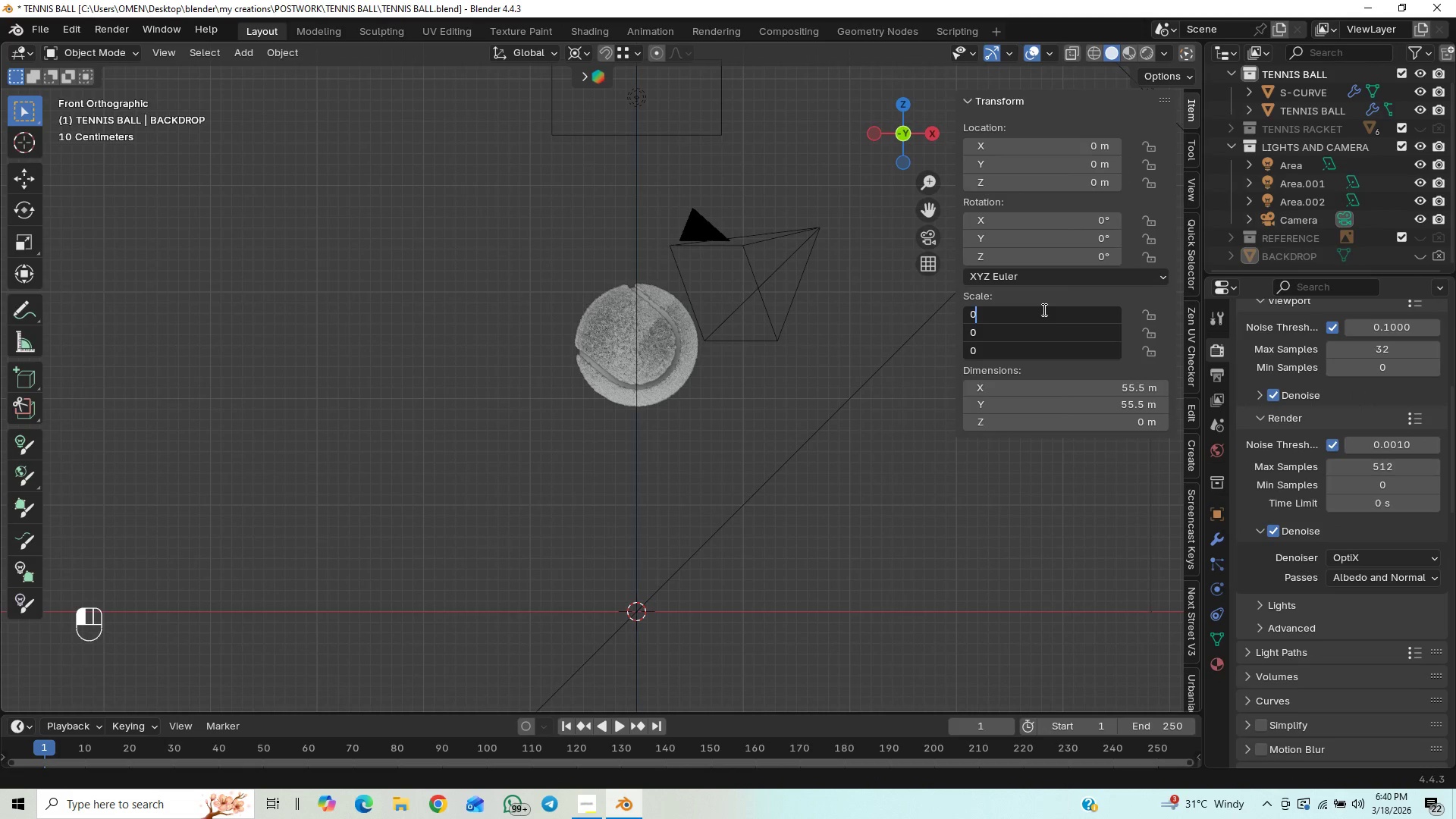 
key(Enter)
 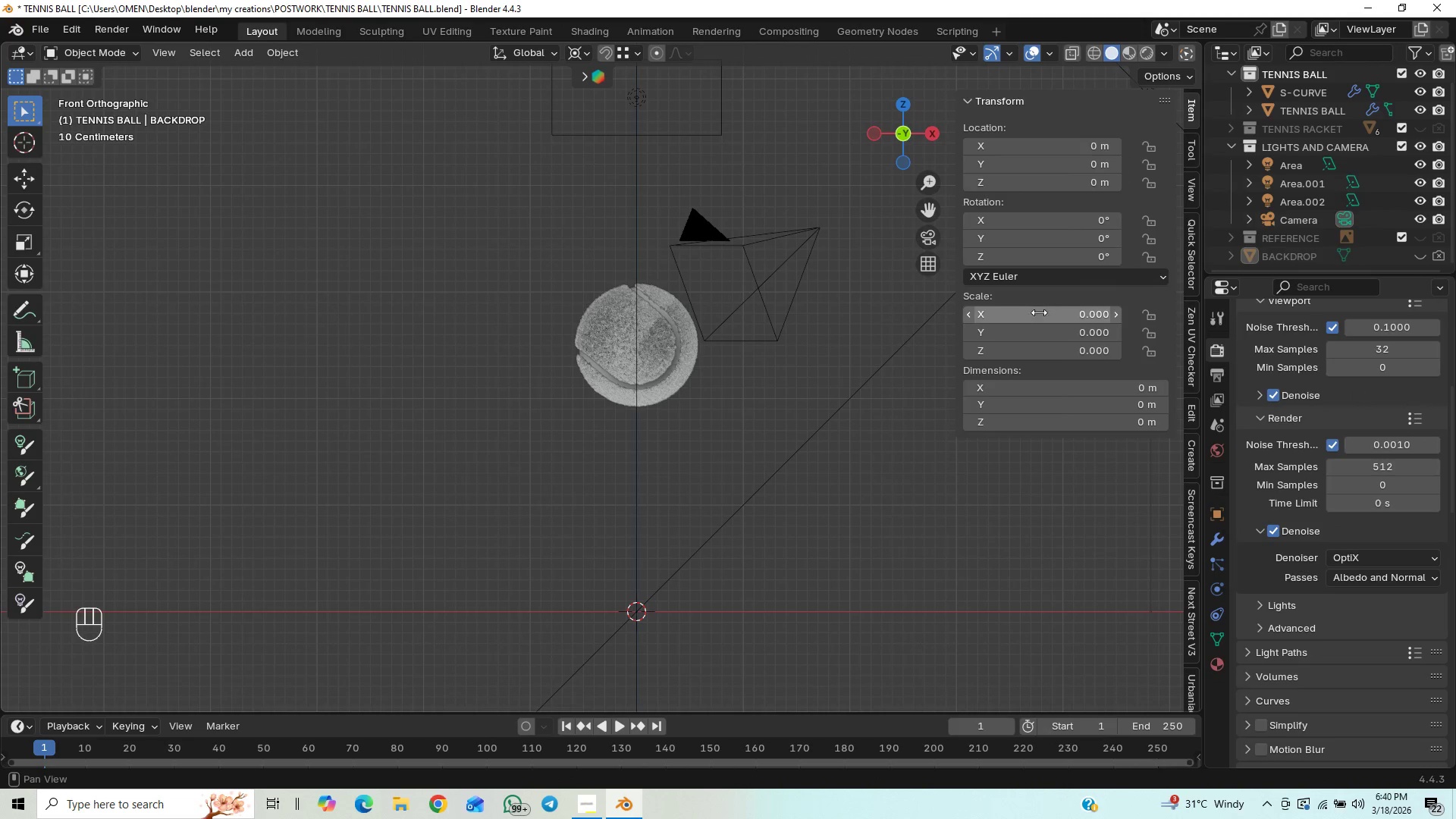 
mouse_move([1015, 342])
 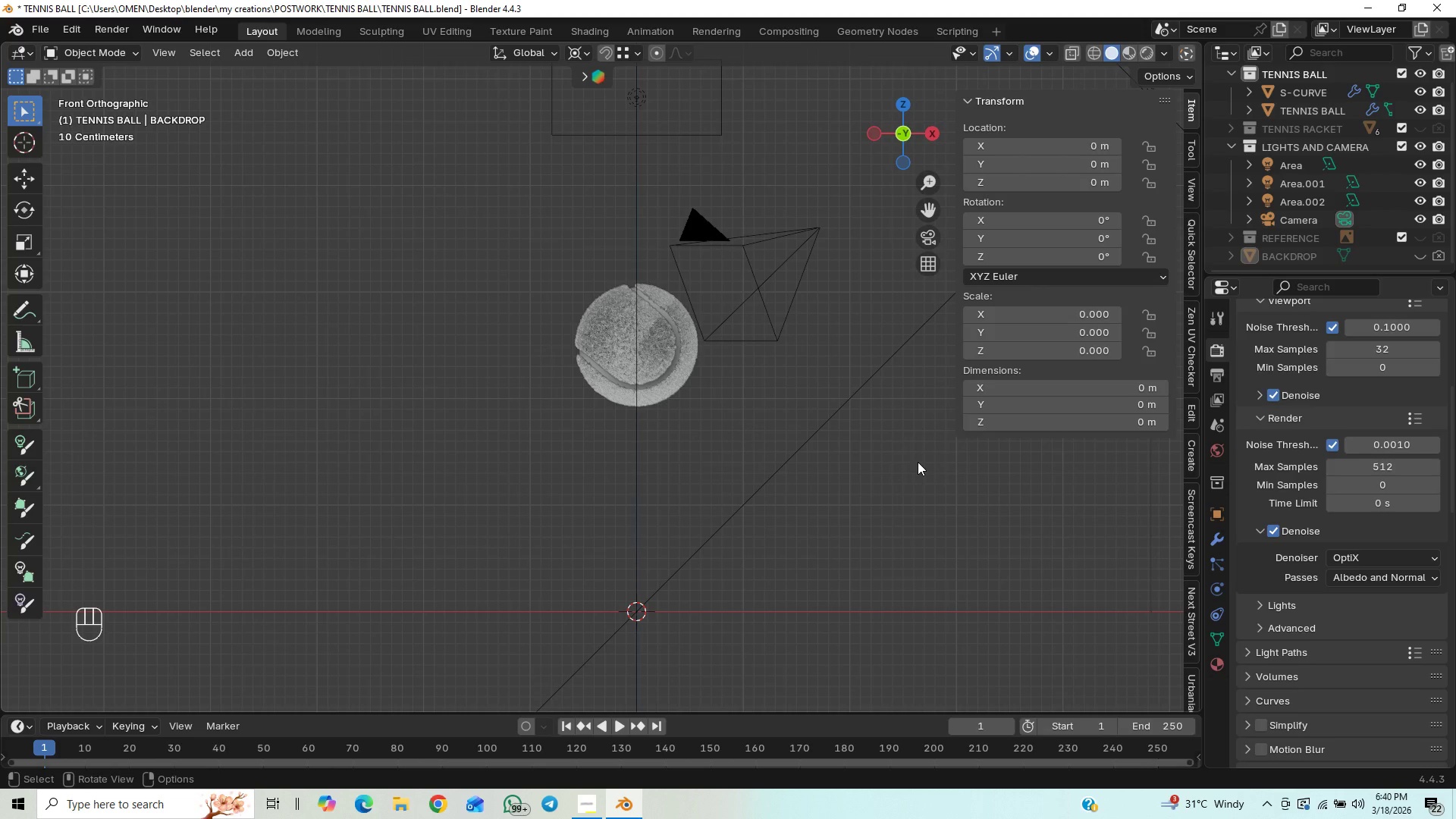 
key(Control+Z)
 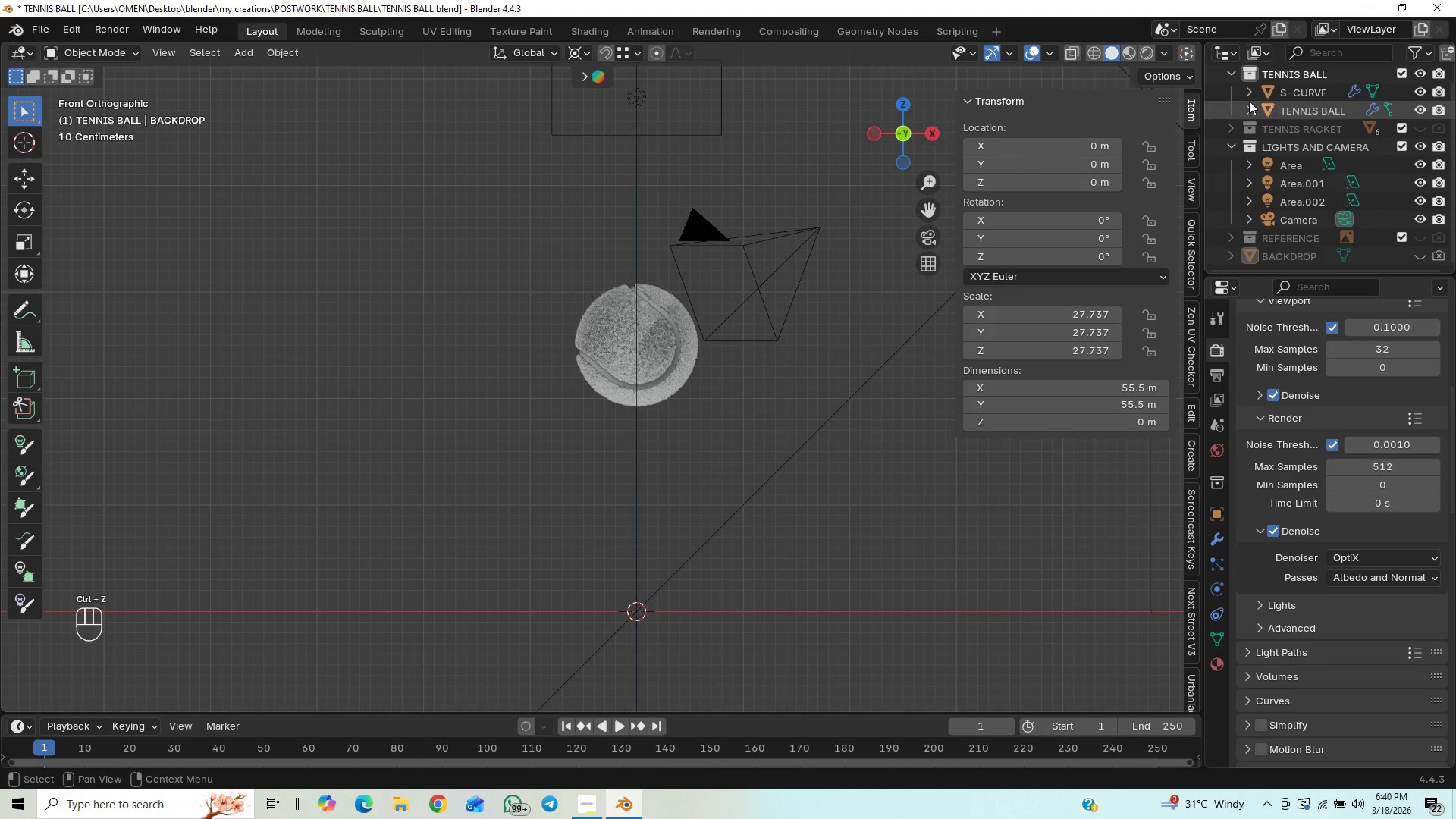 
left_click([1254, 74])
 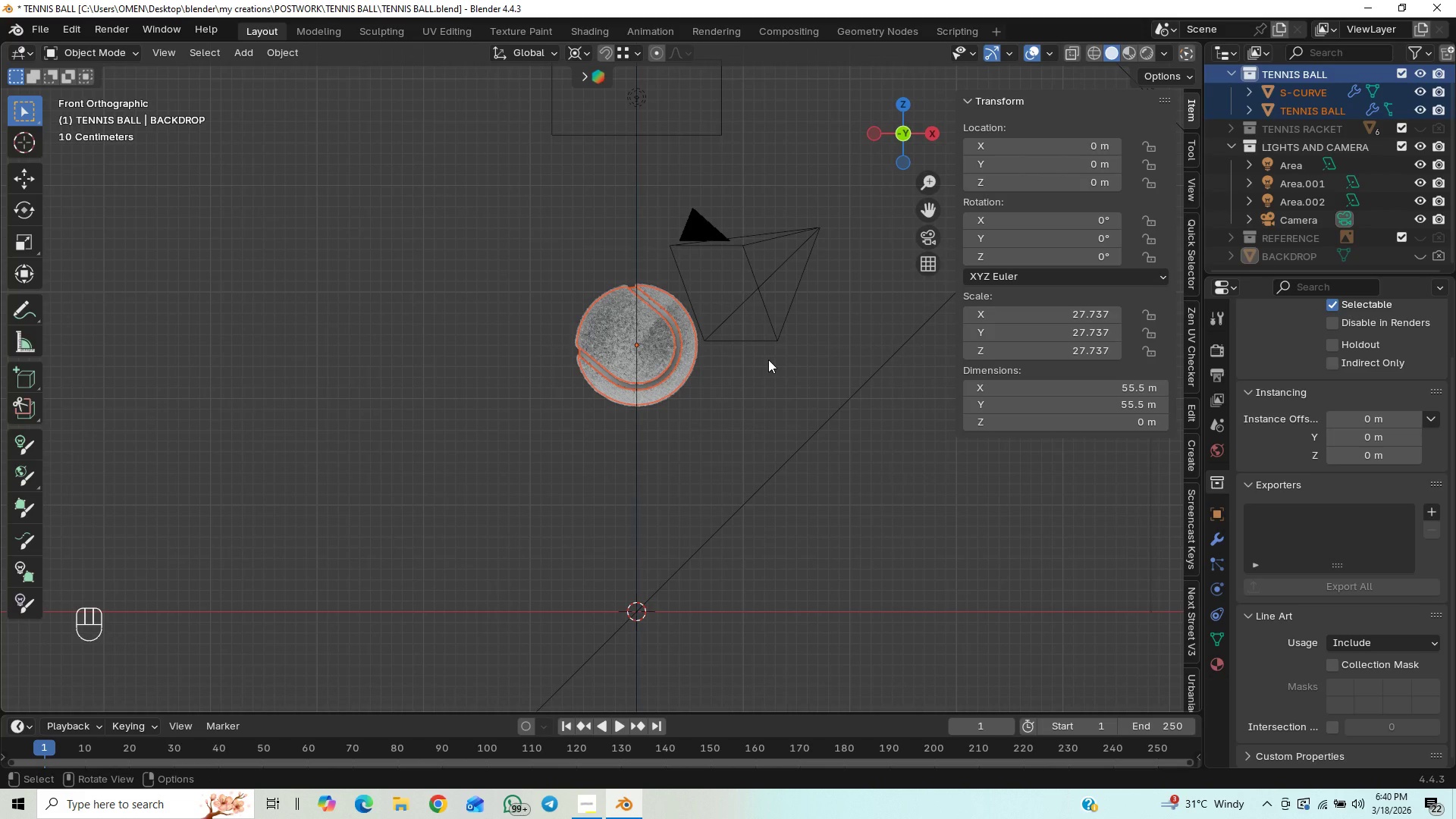 
left_click([691, 357])
 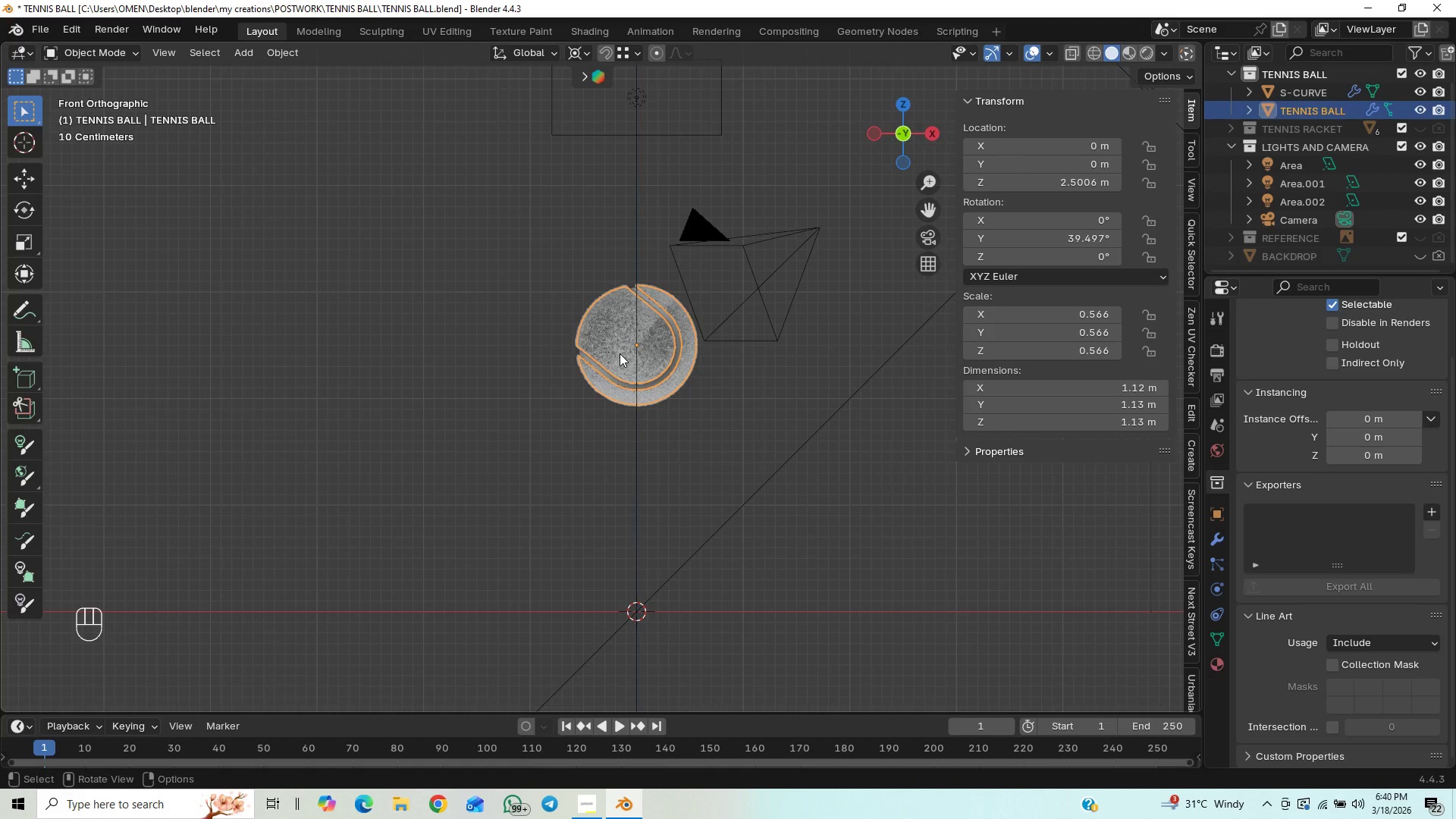 
left_click([620, 353])
 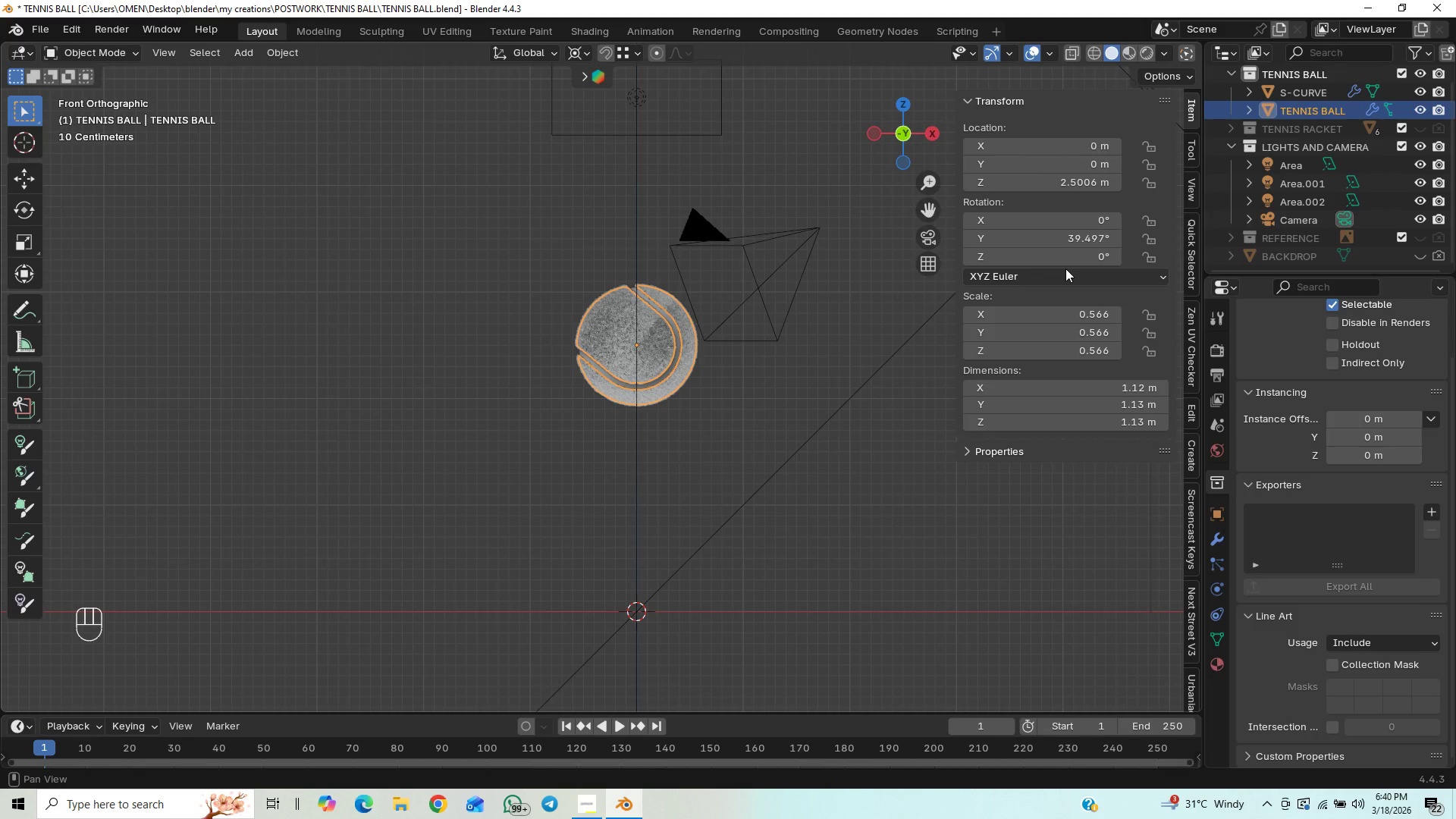 
left_click([1306, 94])
 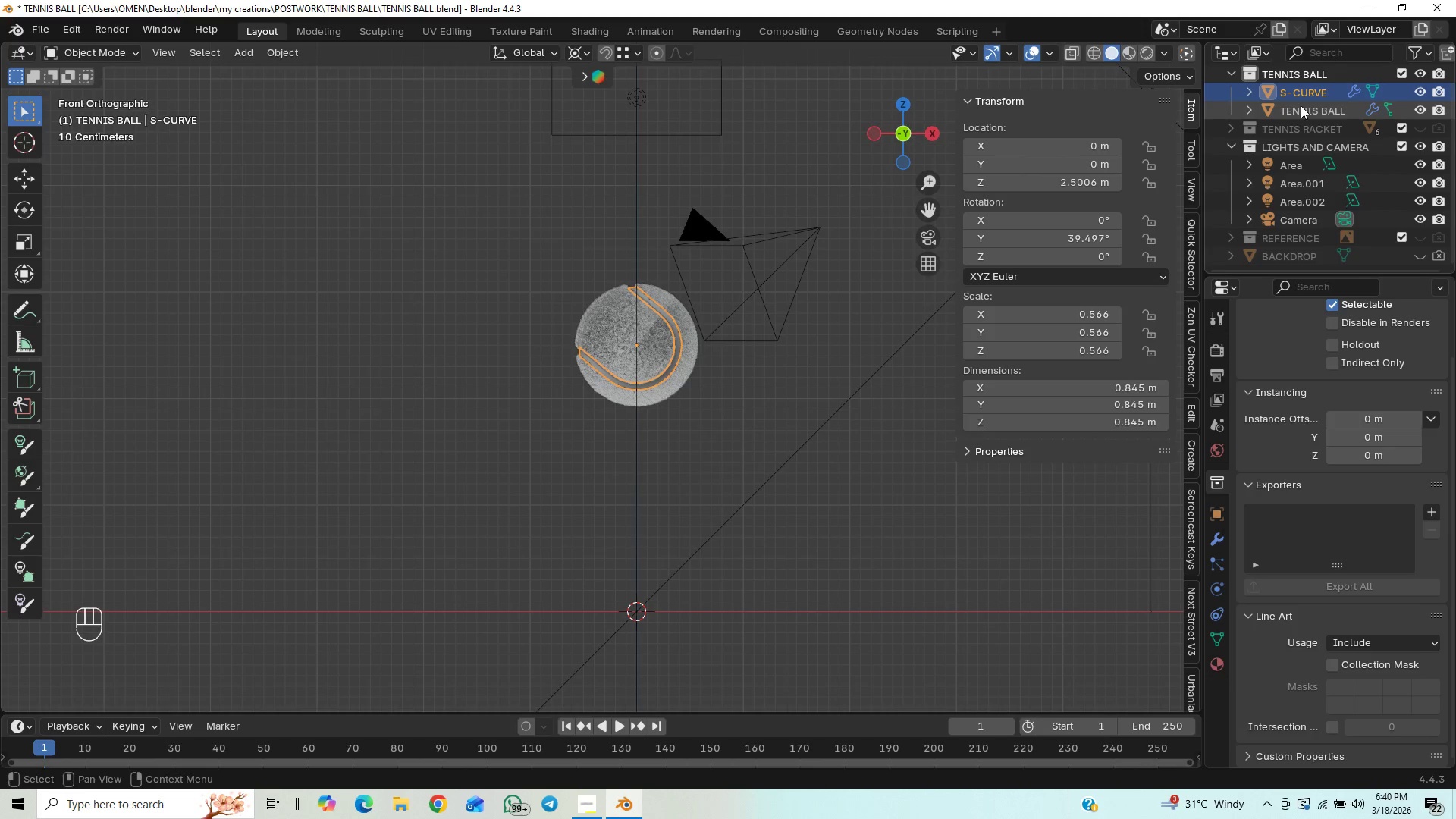 
left_click([1300, 105])
 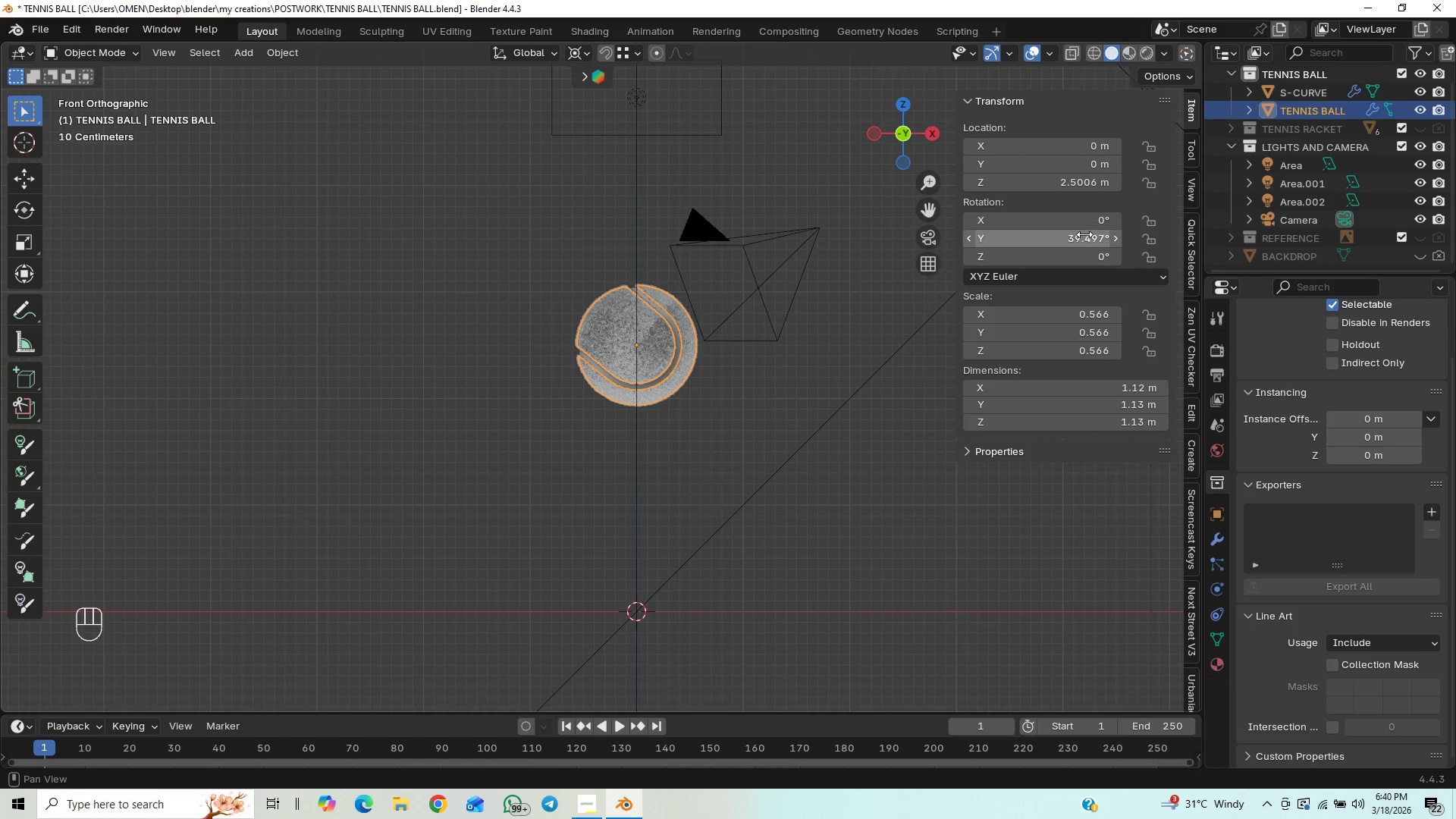 
left_click([1084, 234])
 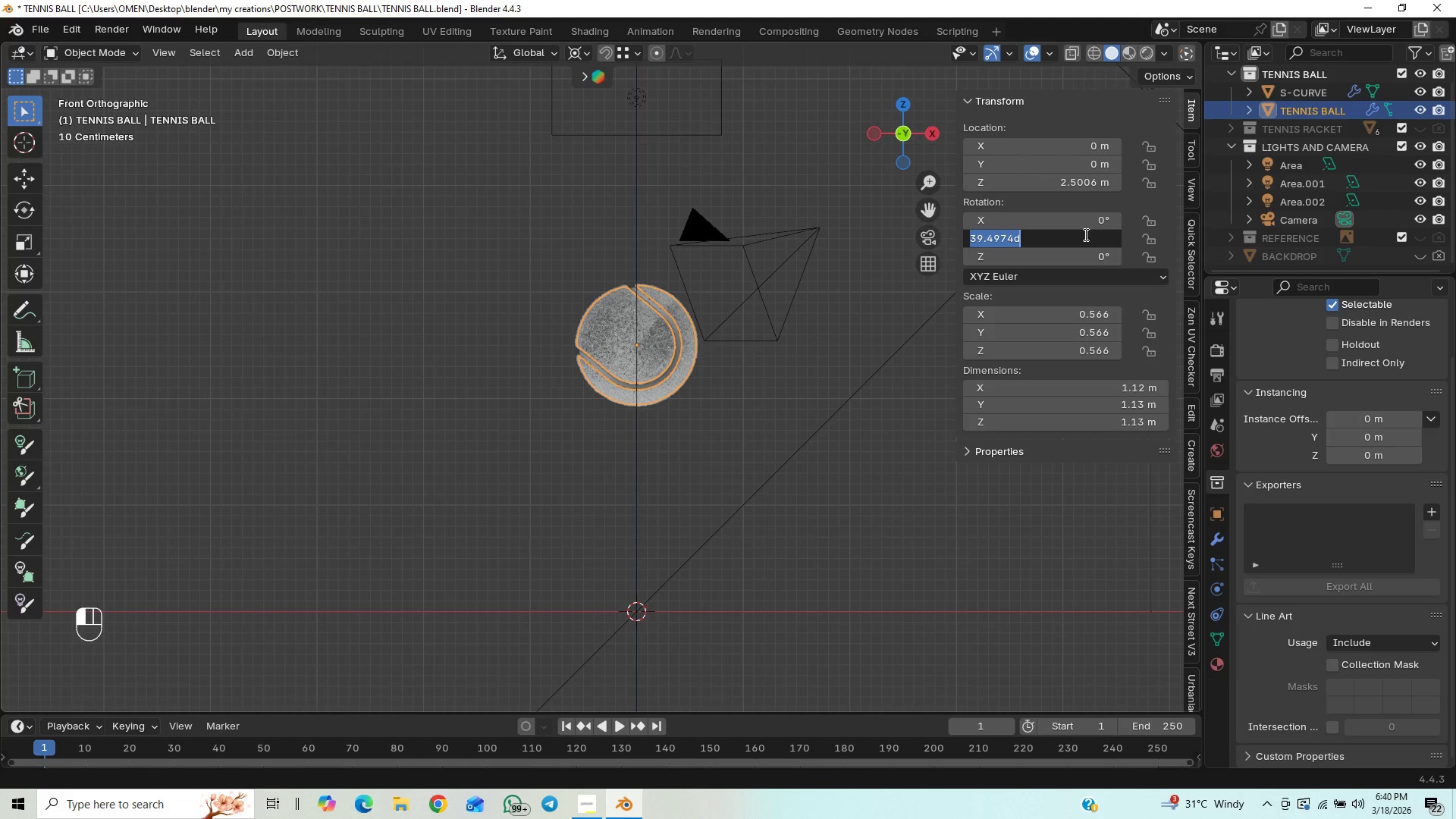 
key(0)
 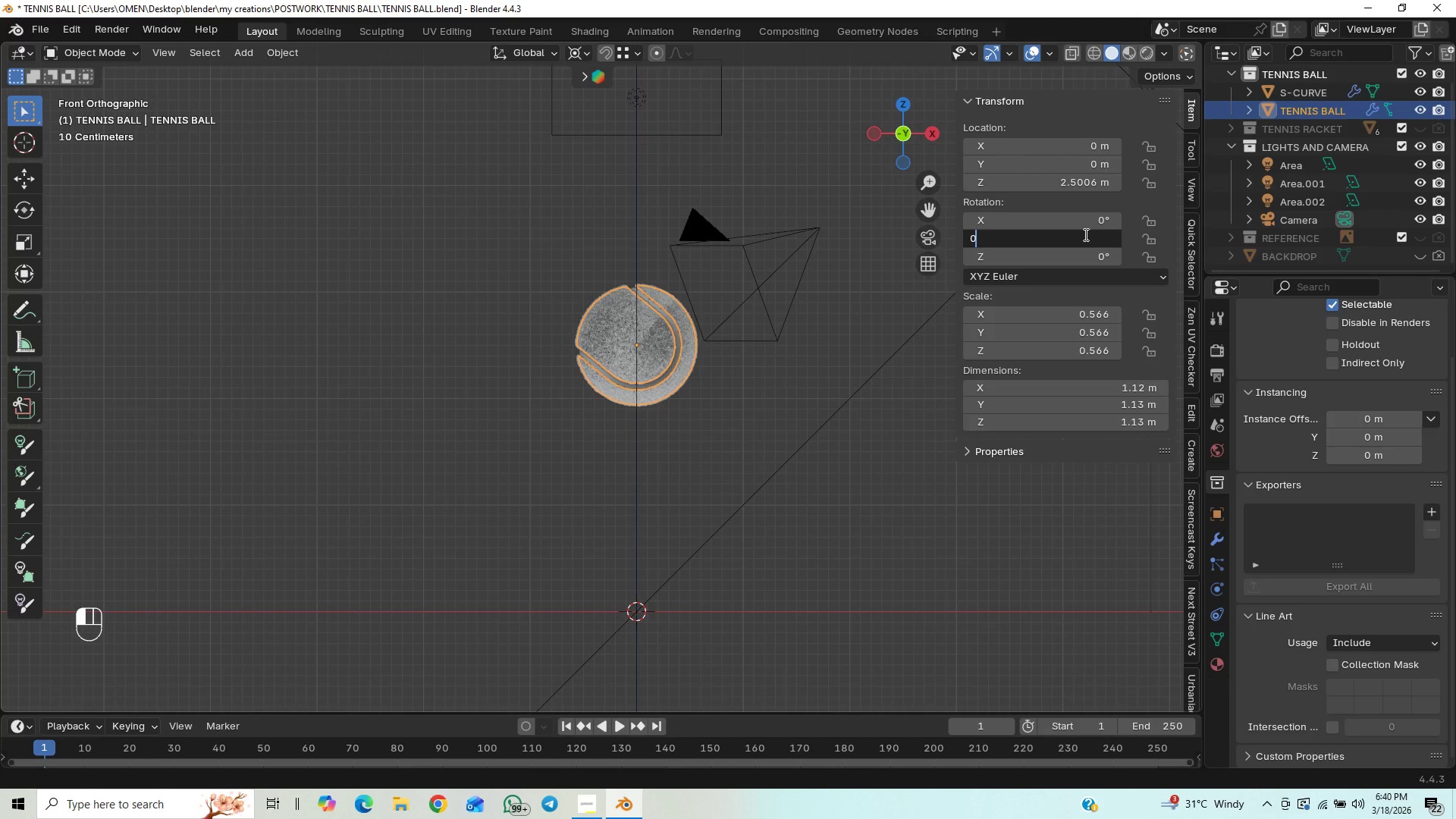 
key(Enter)
 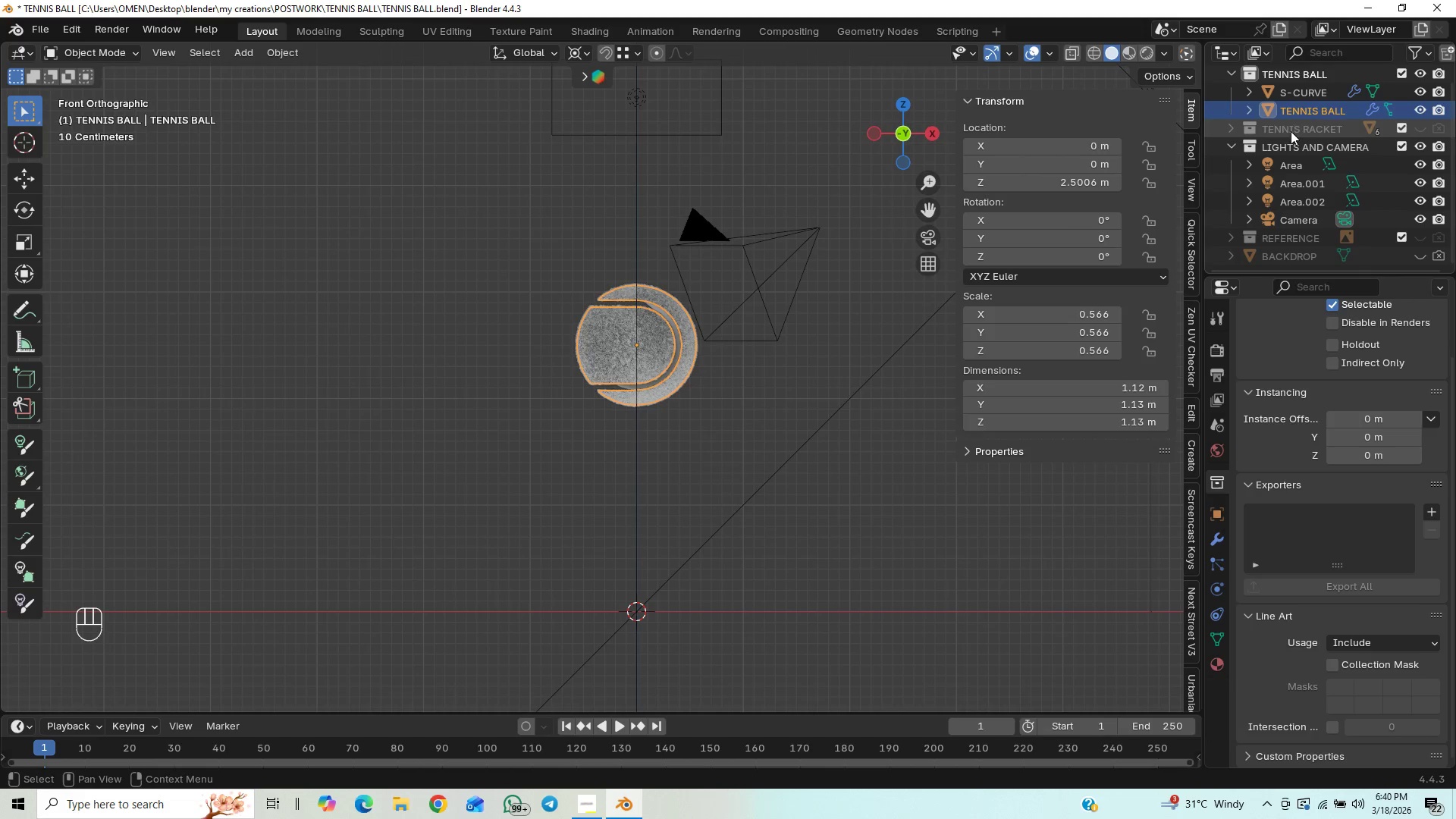 
left_click([1295, 92])
 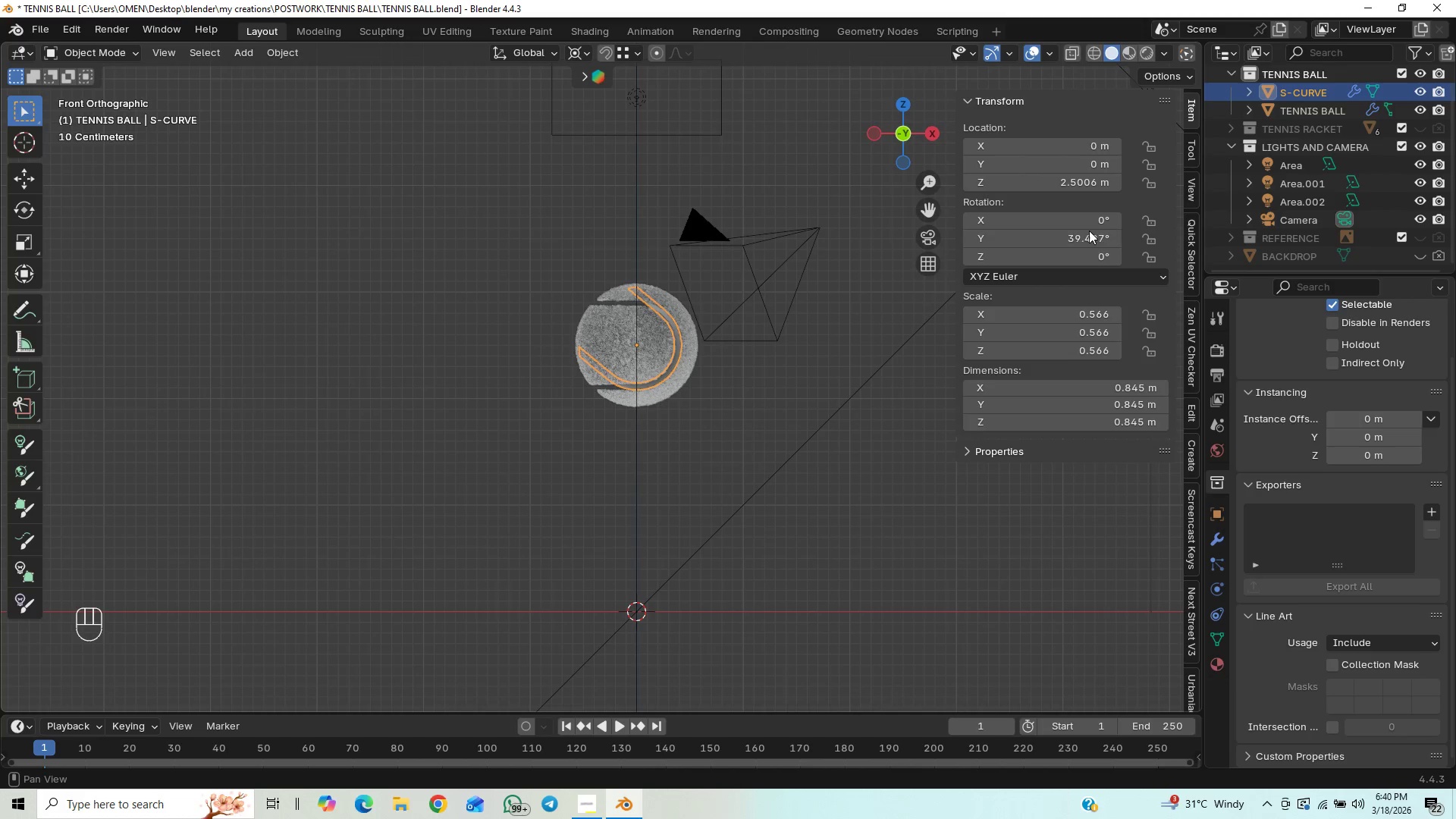 
left_click([1081, 240])
 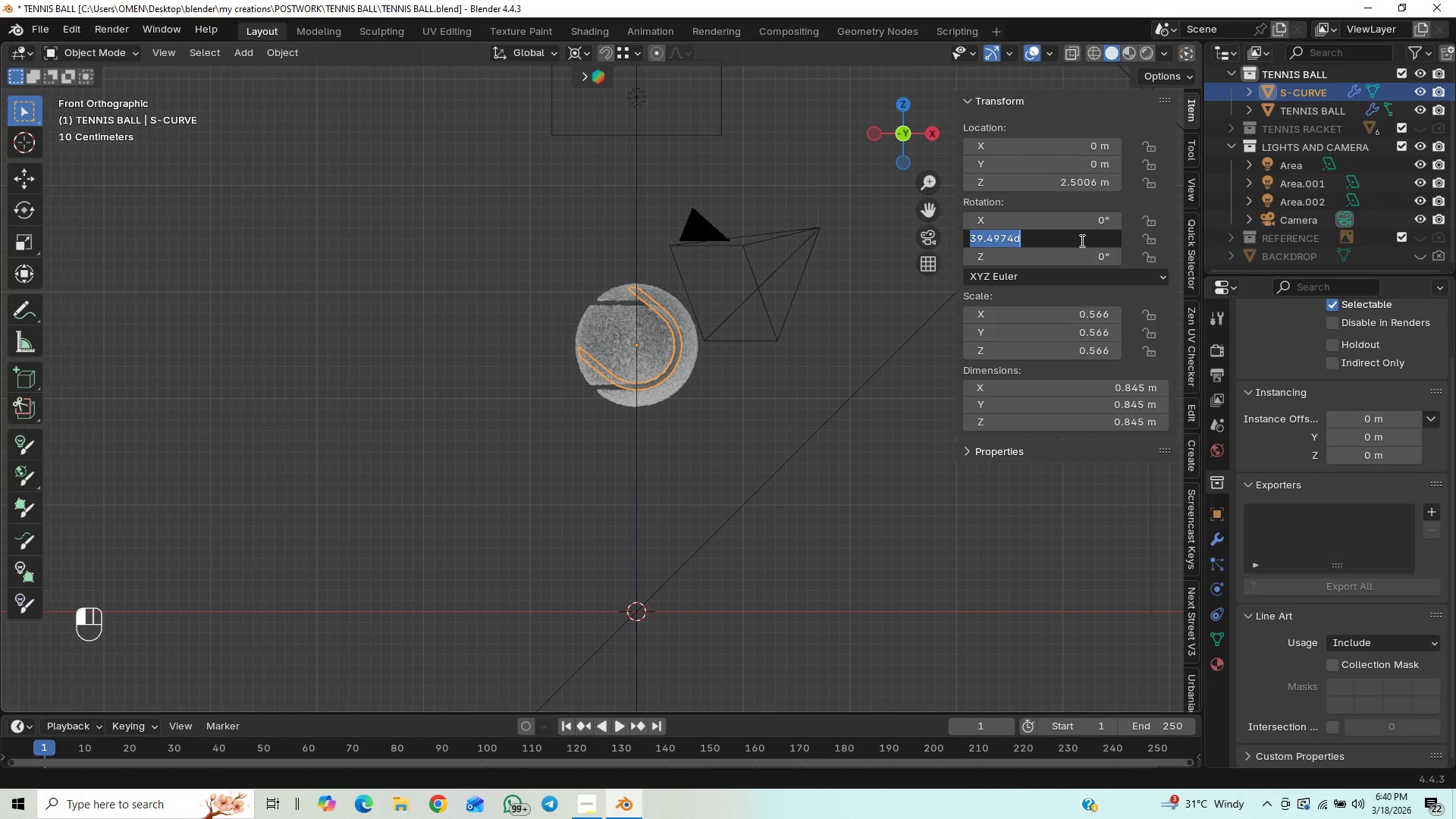 
key(0)
 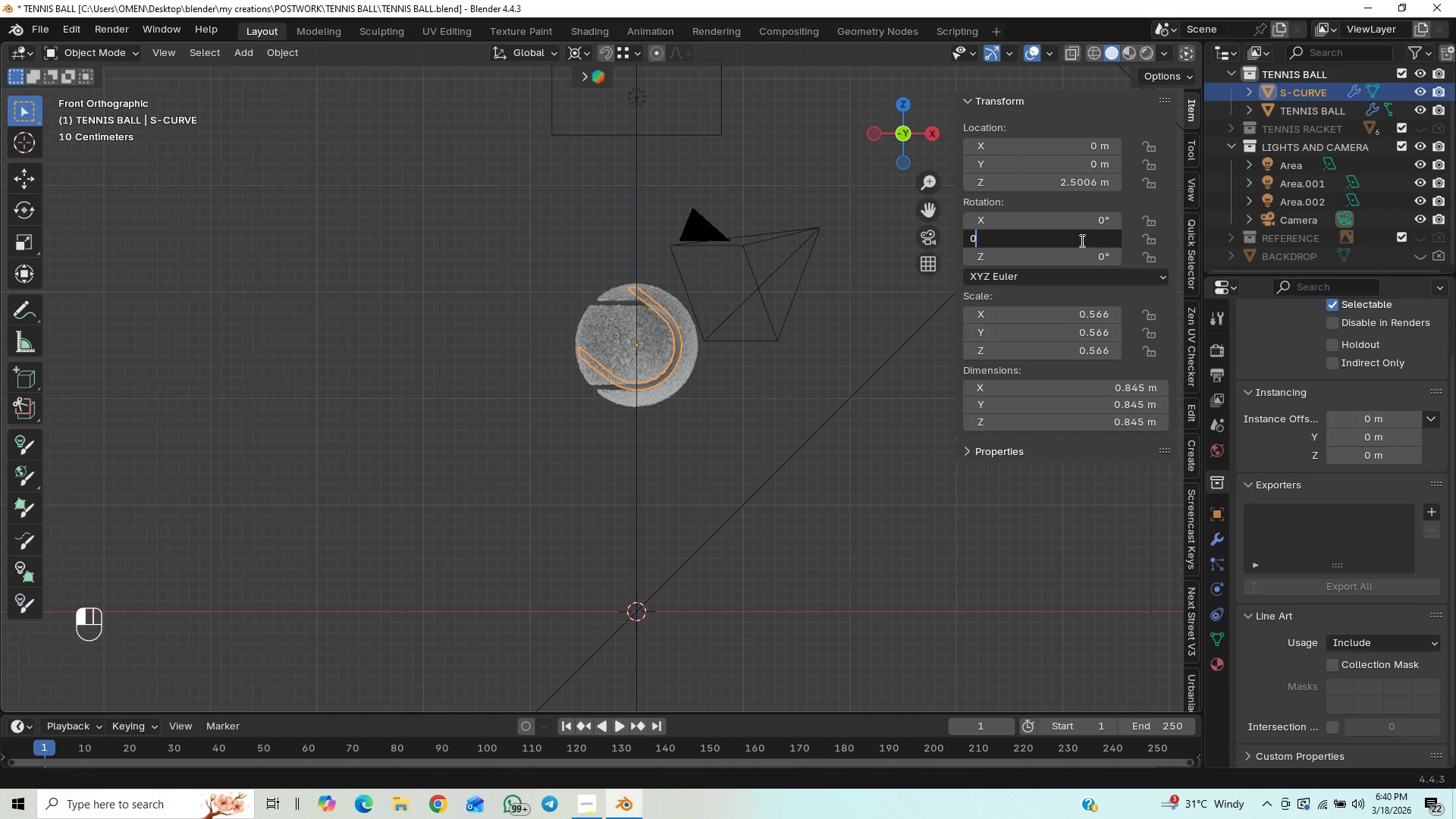 
key(Enter)
 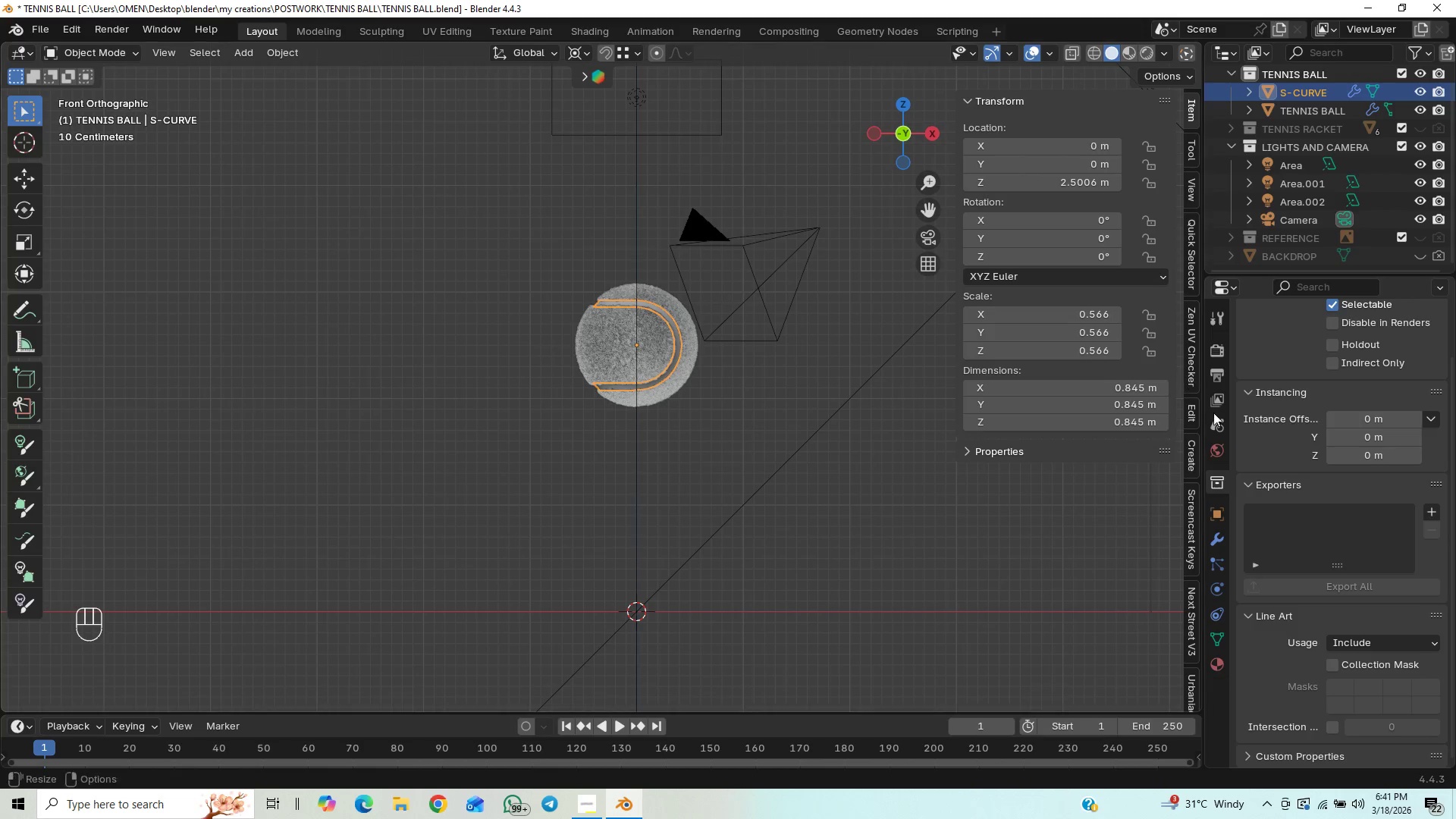 
wait(5.64)
 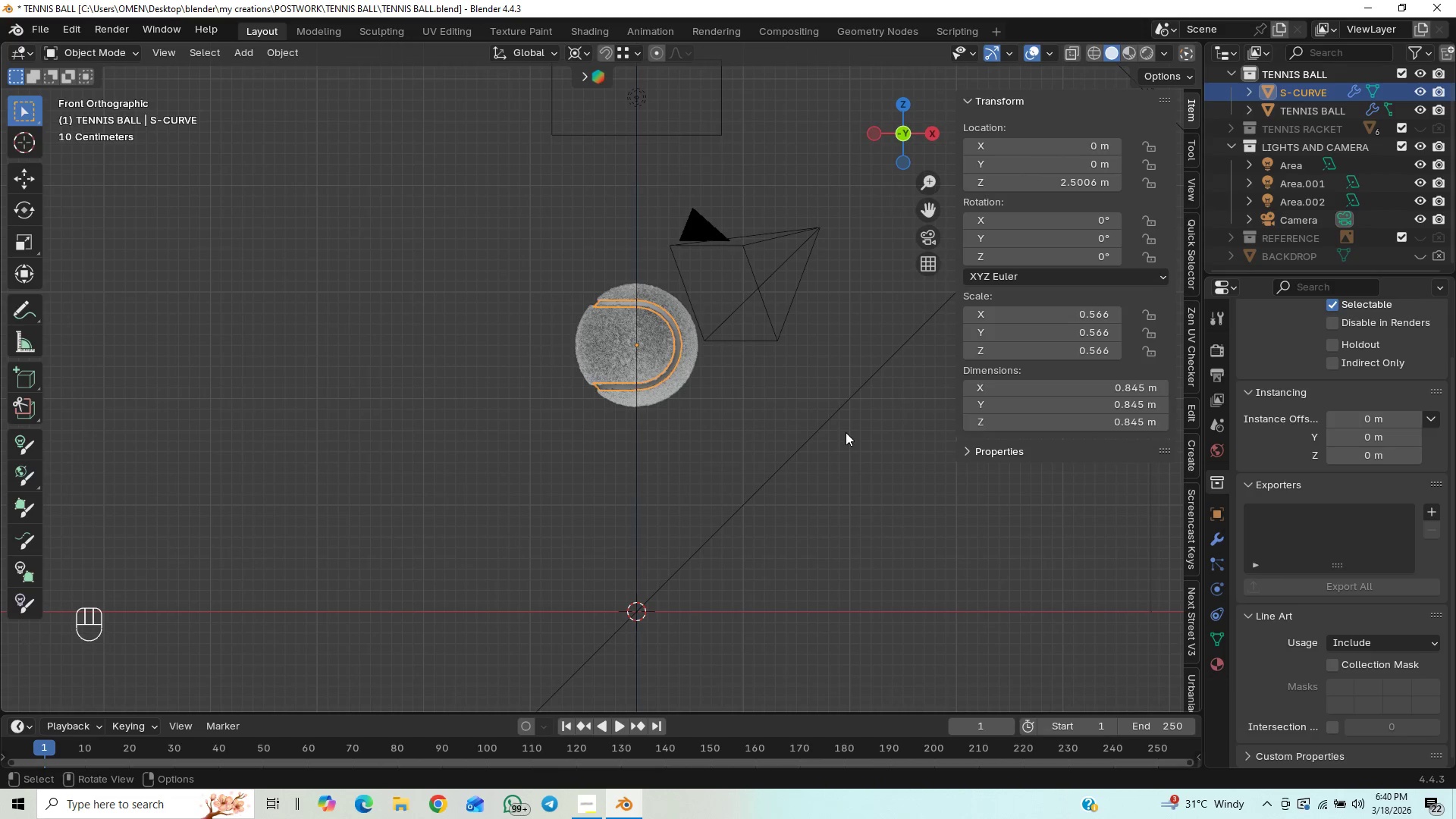 
key(Control+S)
 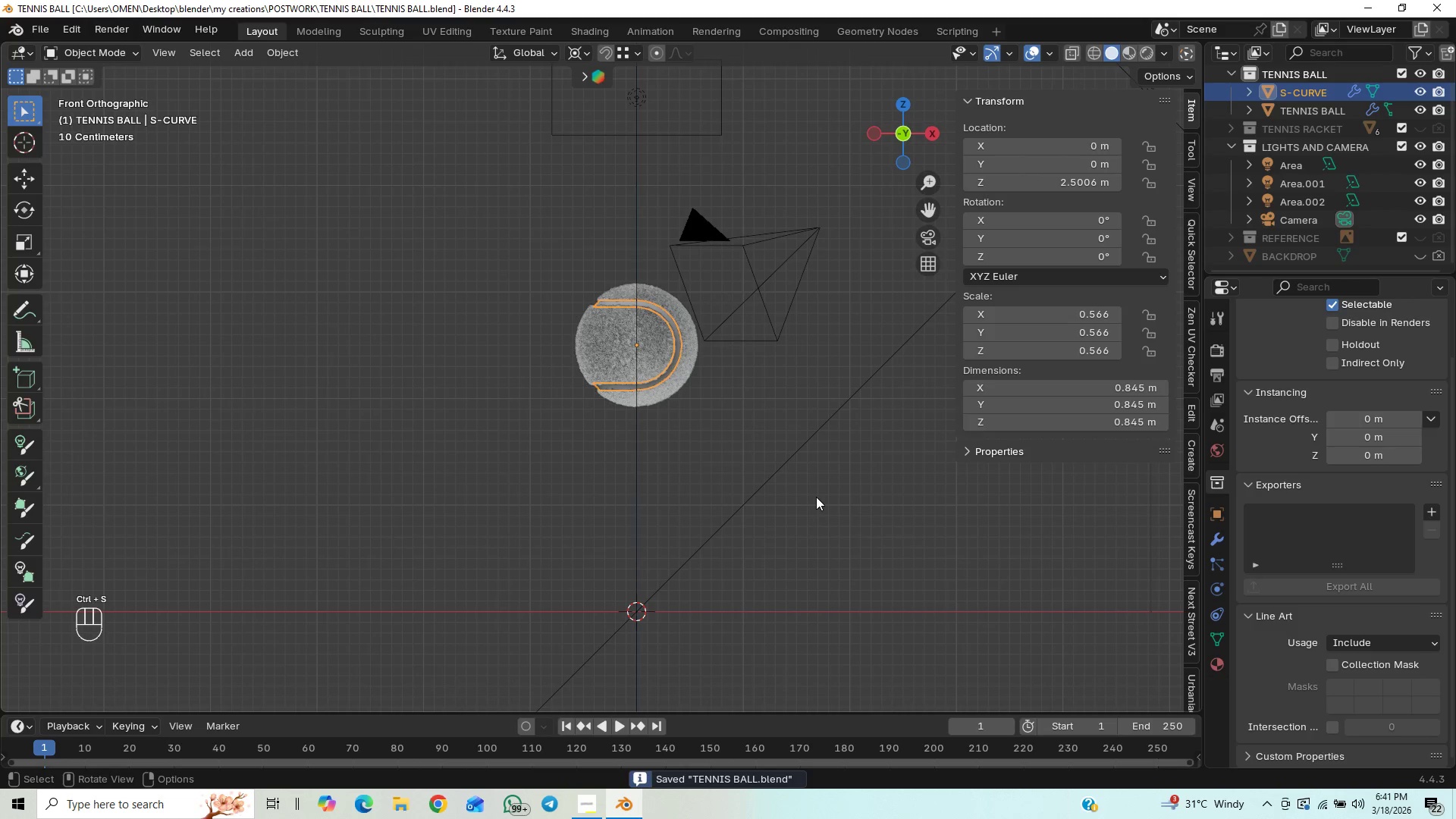 
key(F12)
 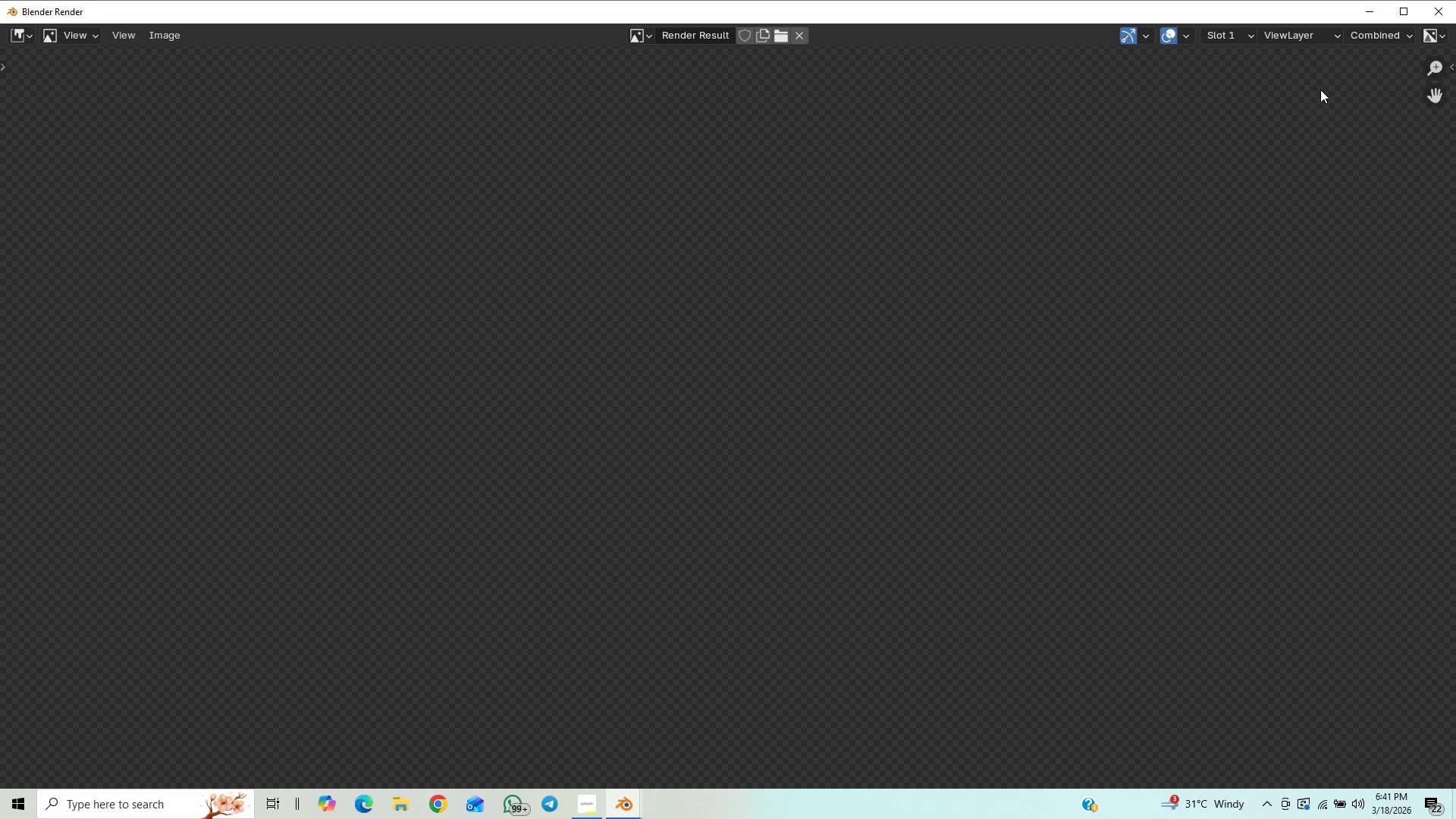 
left_click([1426, 5])
 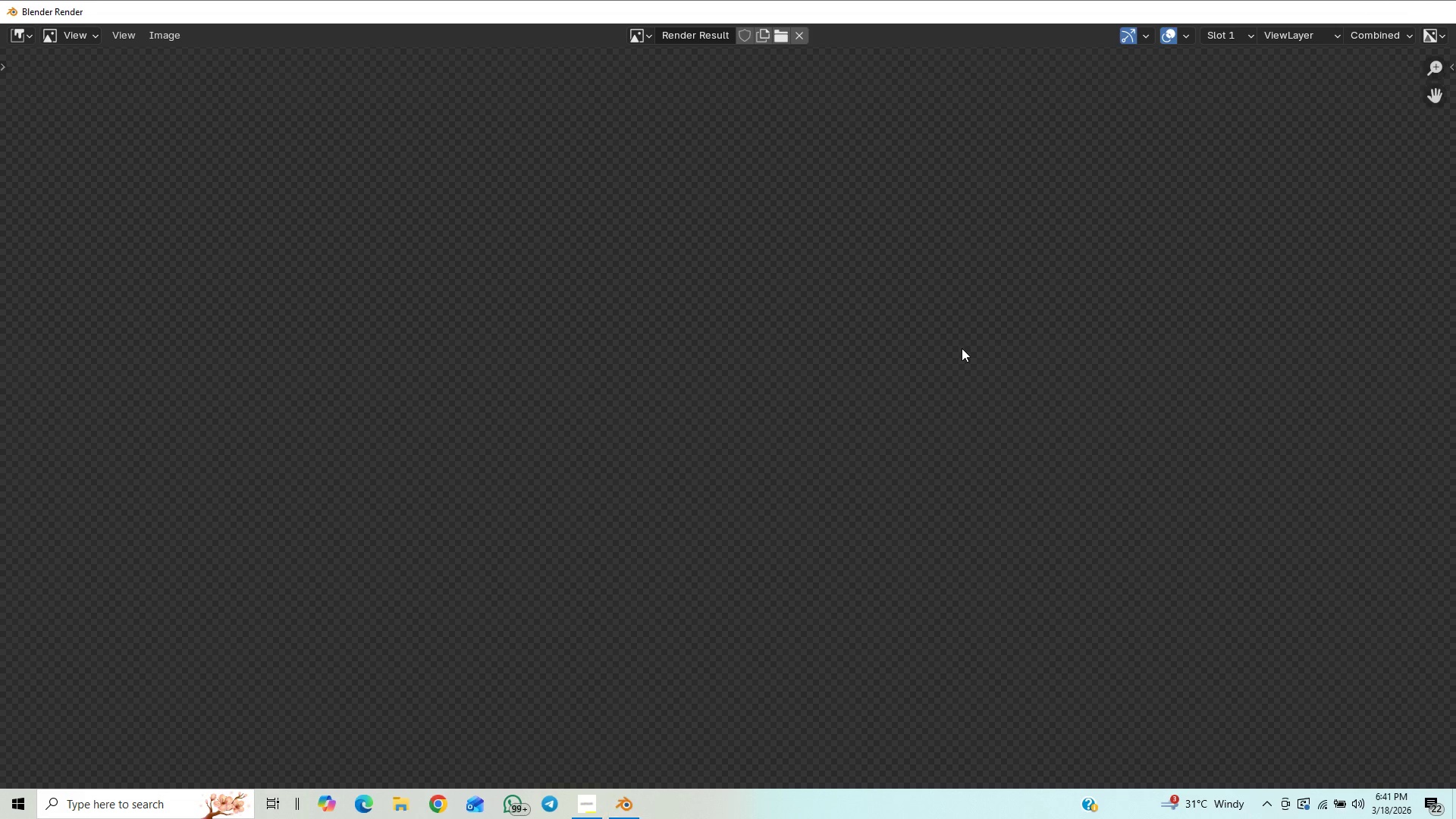 
scroll: coordinate [818, 428], scroll_direction: up, amount: 1.0
 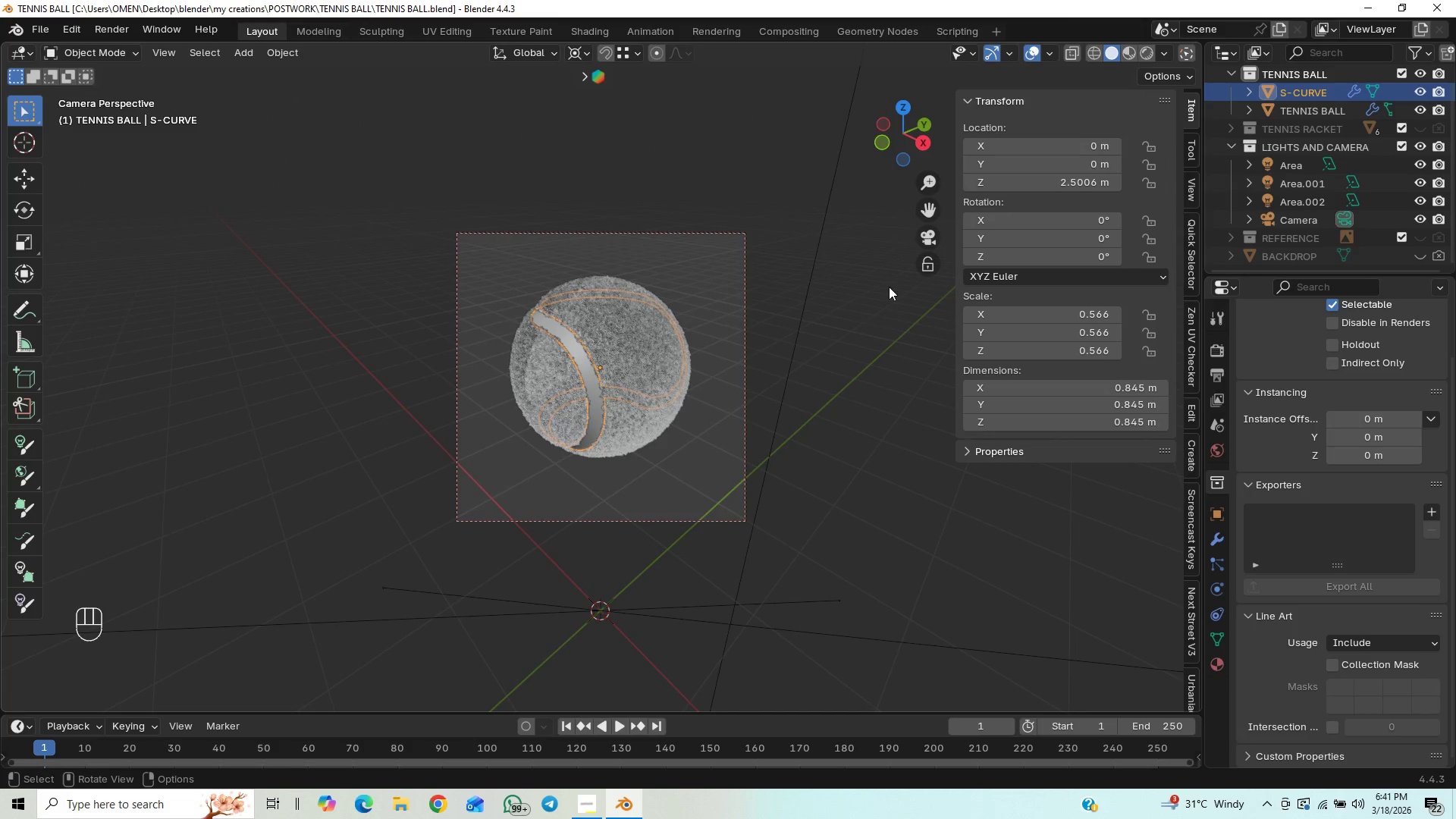 
scroll: coordinate [632, 448], scroll_direction: down, amount: 17.0
 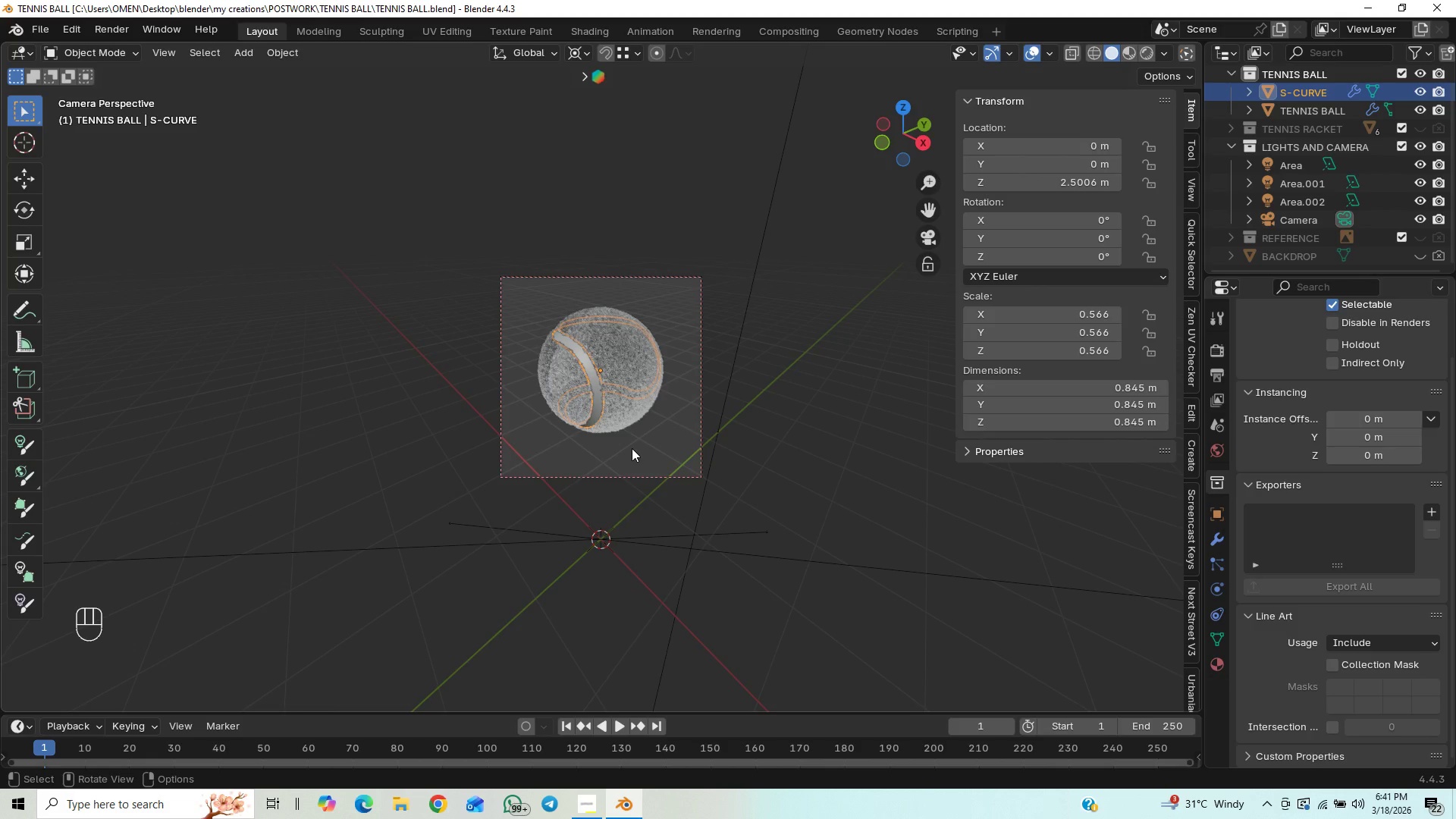 
key(Numpad1)
 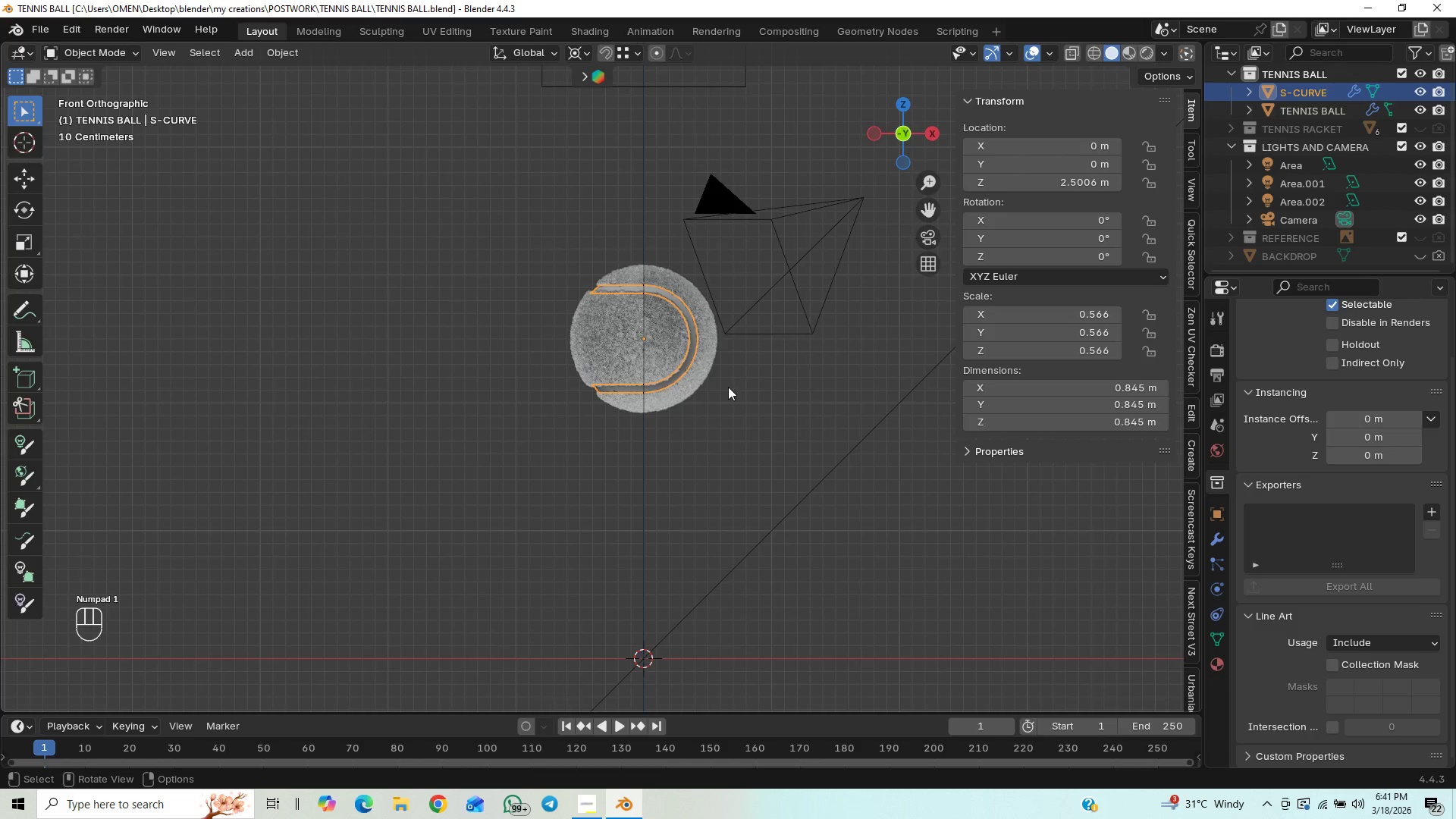 
hold_key(key=ShiftLeft, duration=1.27)
 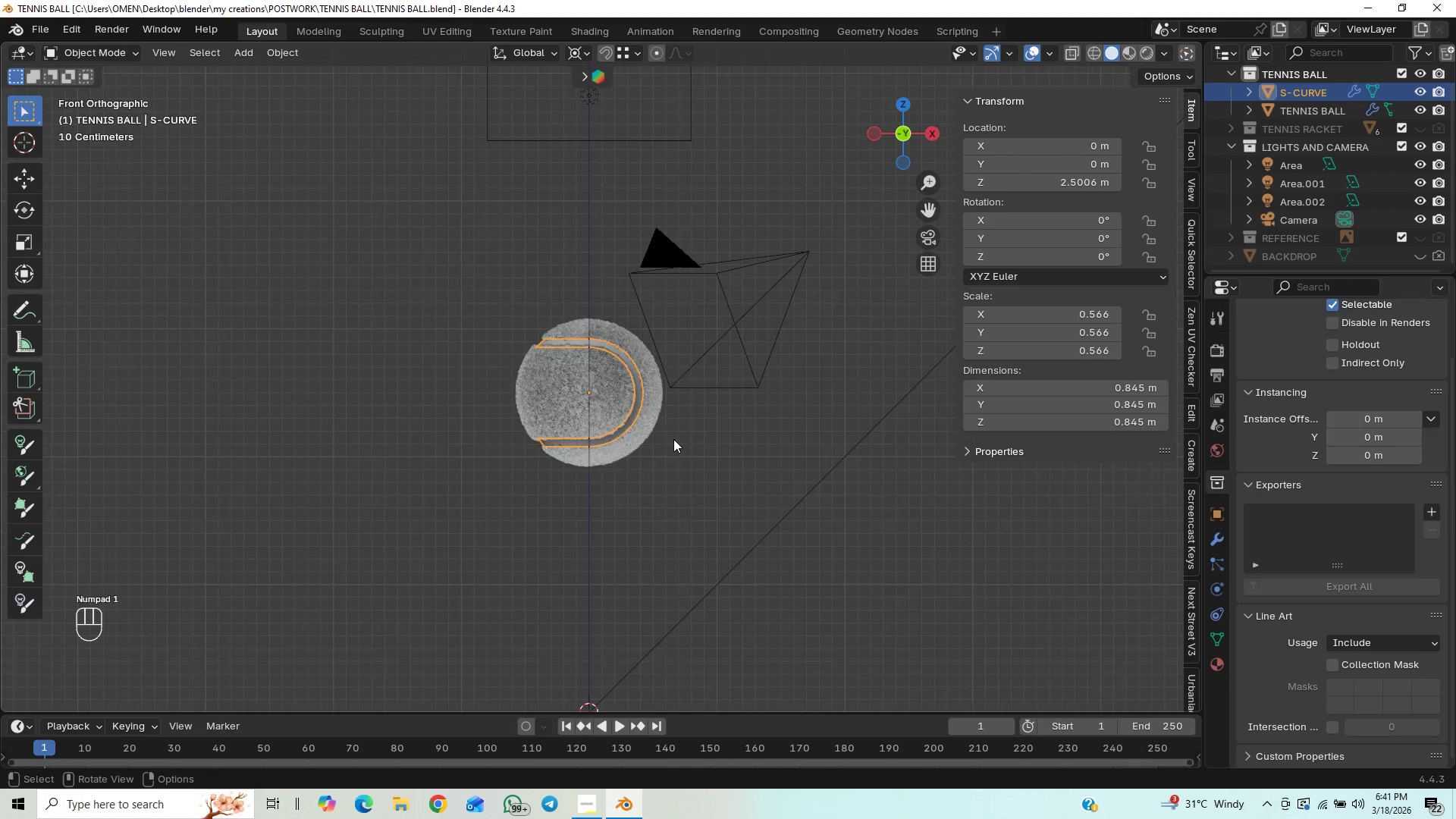 
scroll: coordinate [673, 439], scroll_direction: up, amount: 9.0
 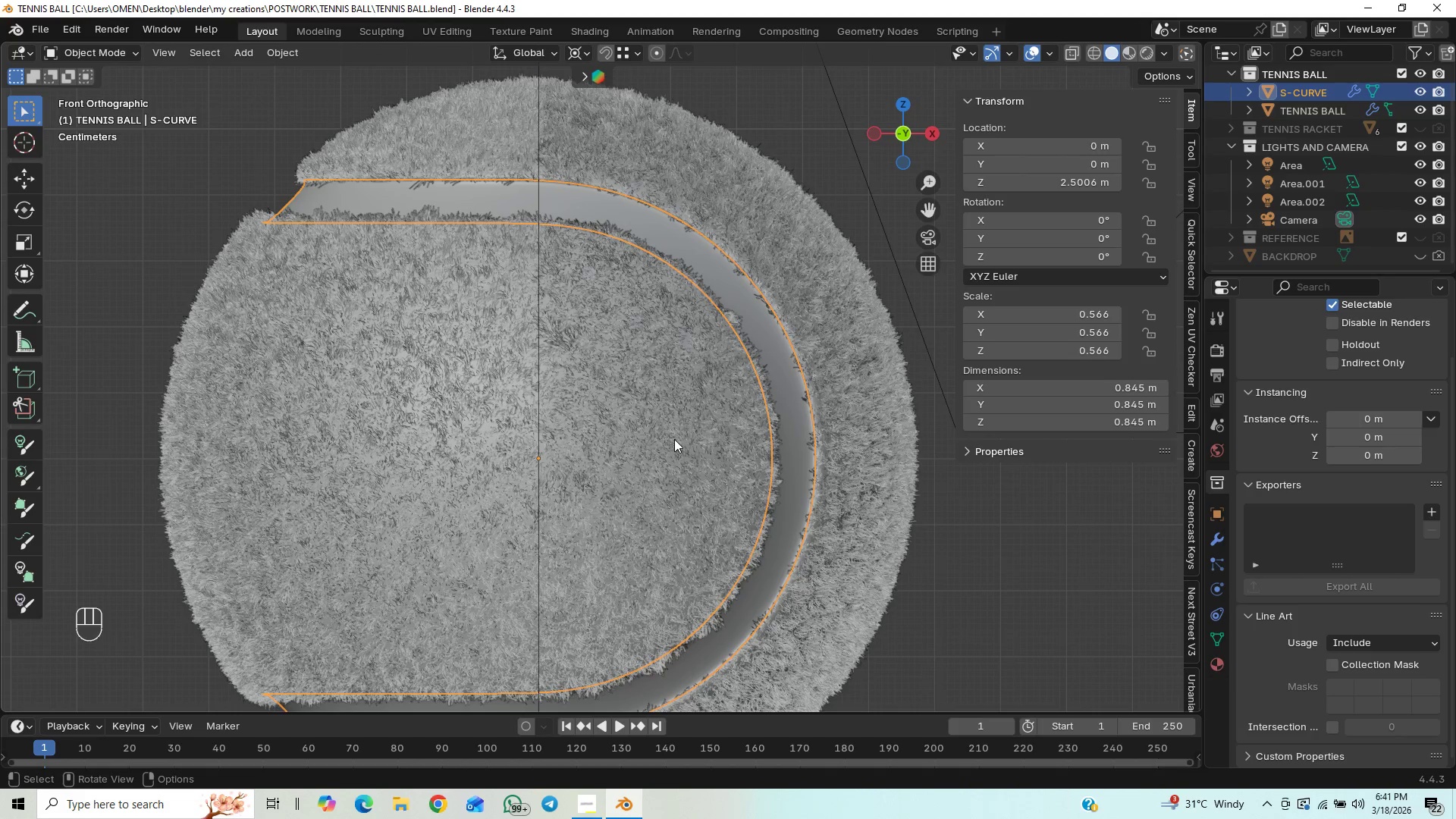 
scroll: coordinate [675, 439], scroll_direction: down, amount: 2.0
 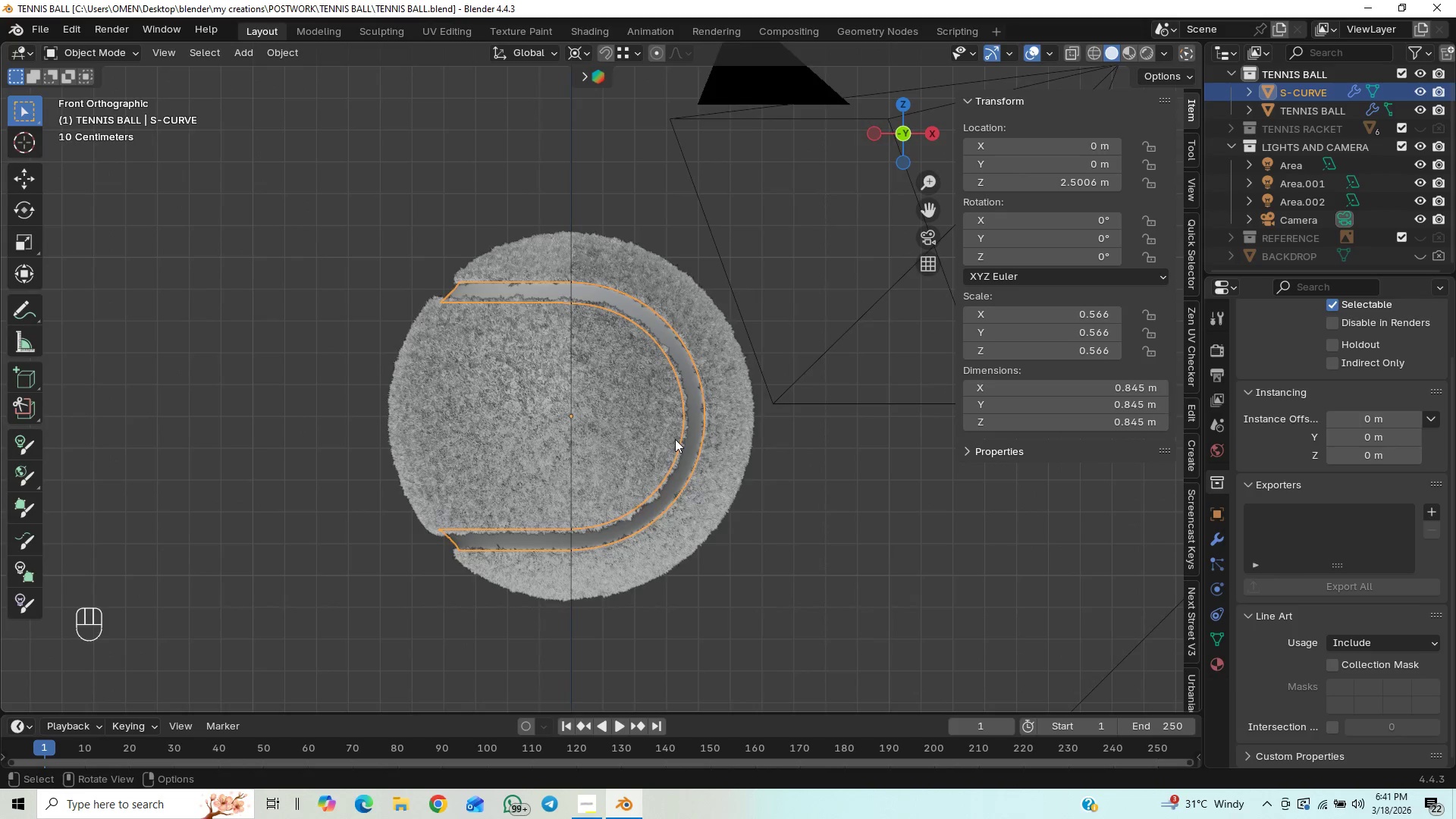 
key(Alt+Control+Numpad0)
 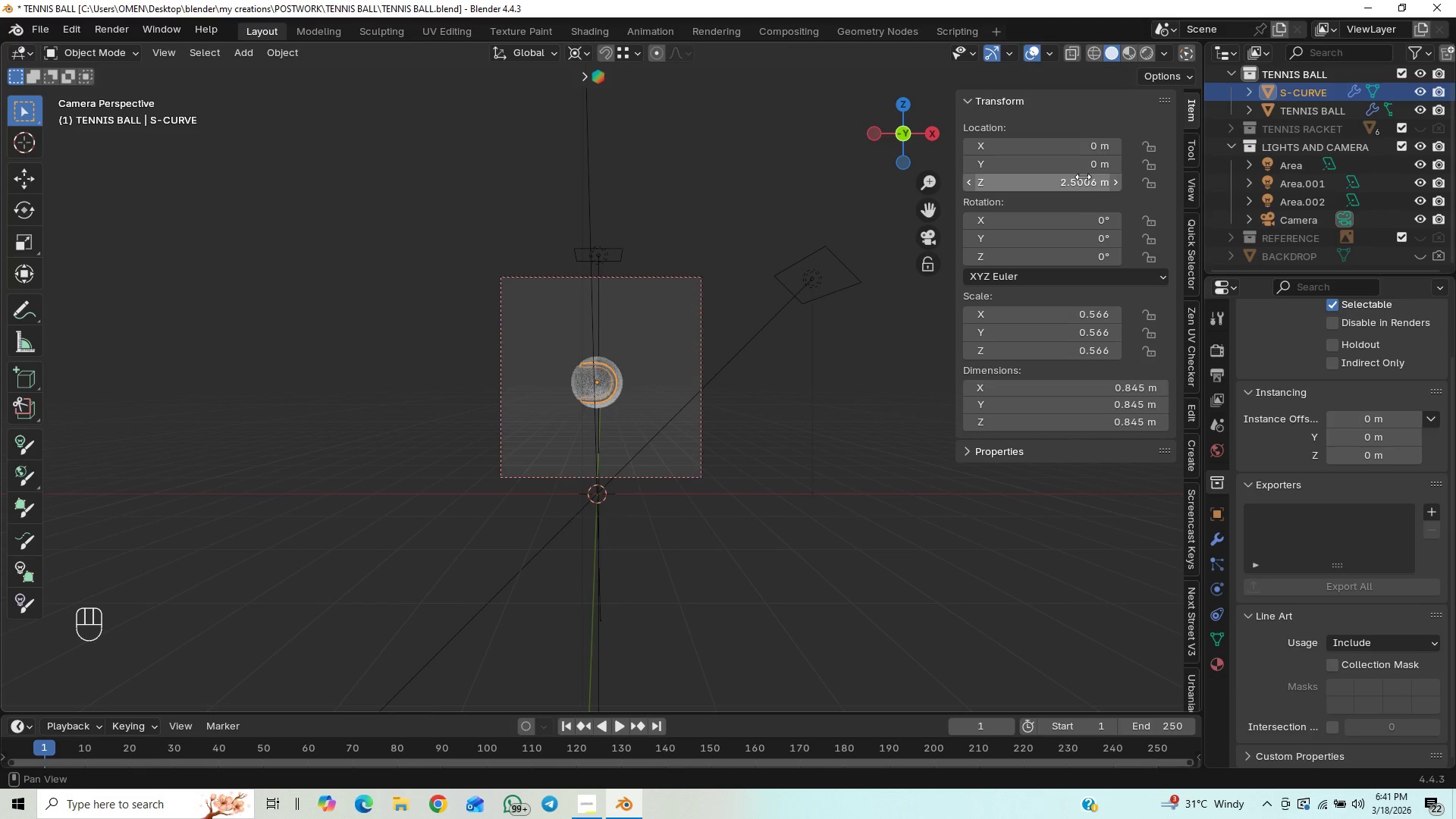 
wait(5.19)
 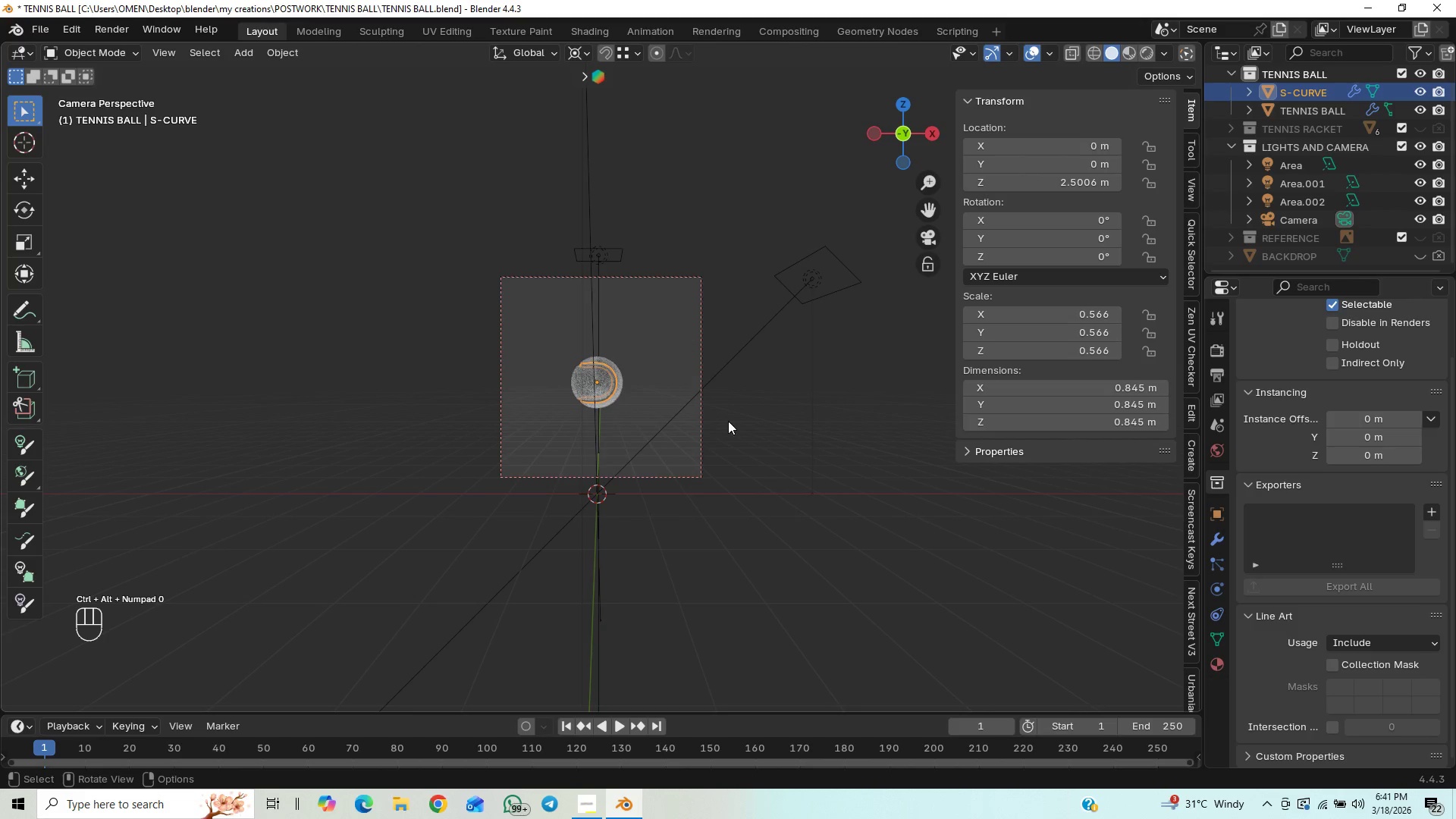 
left_click([700, 429])
 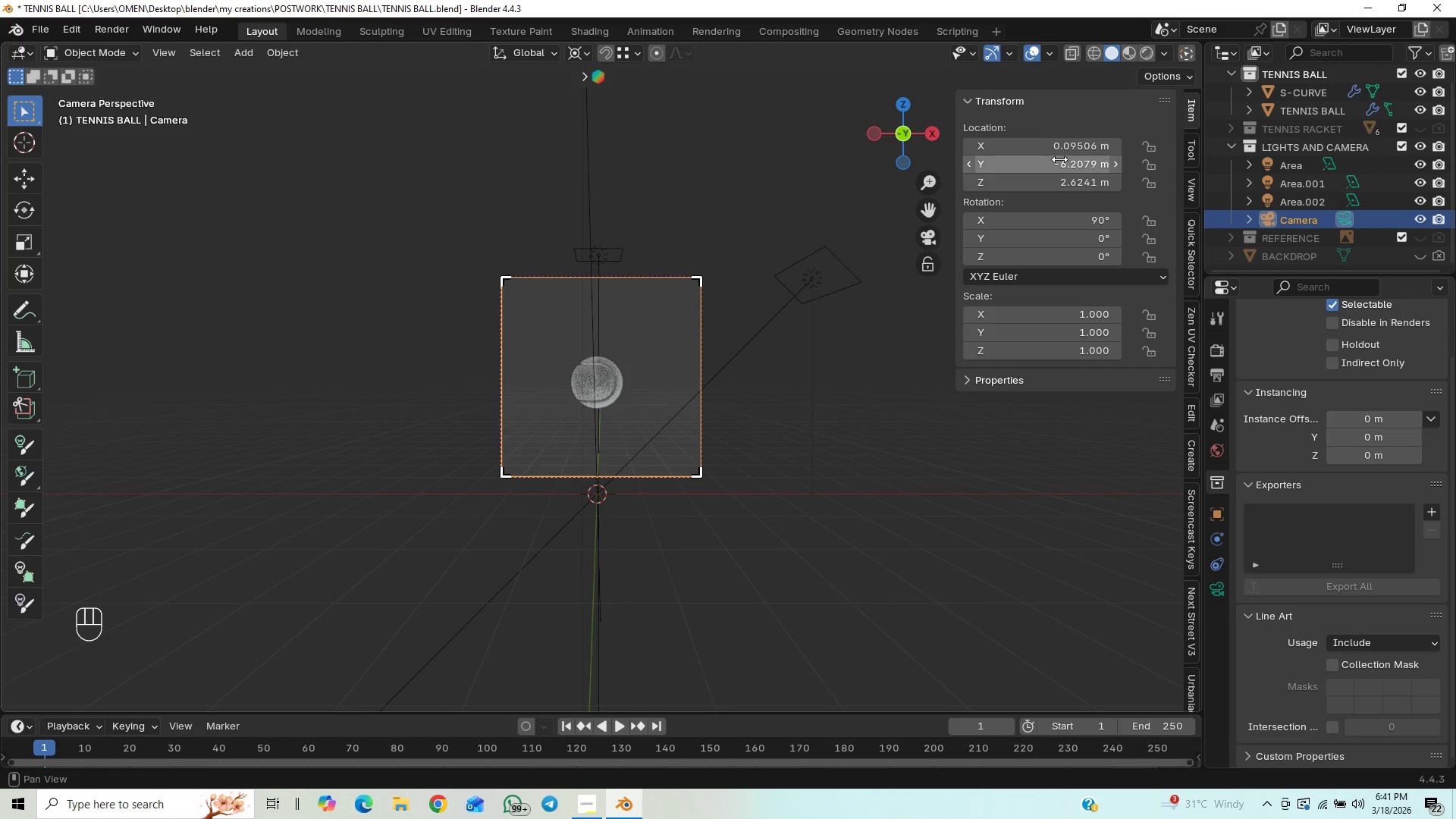 
left_click([1056, 154])
 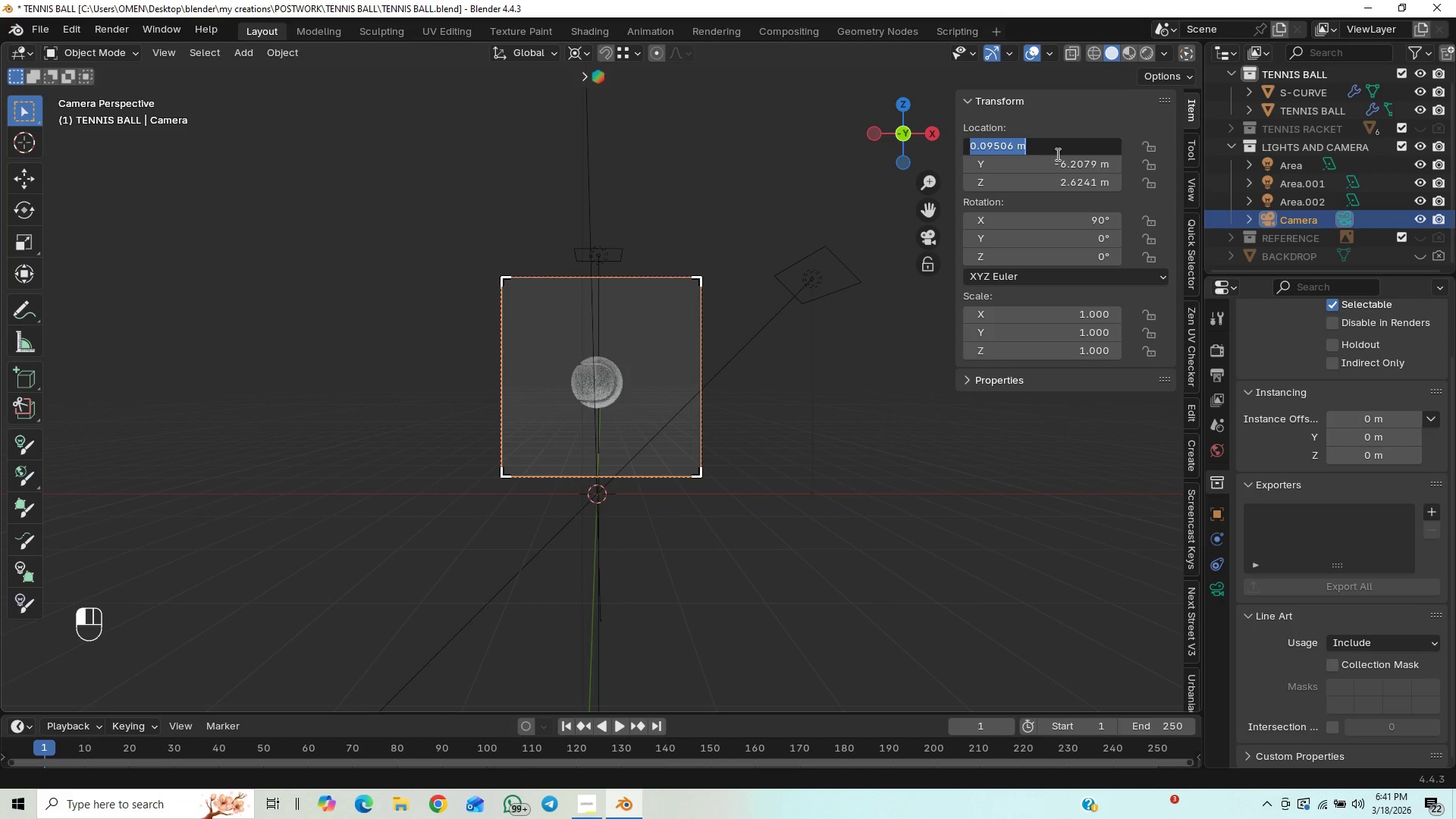 
key(0)
 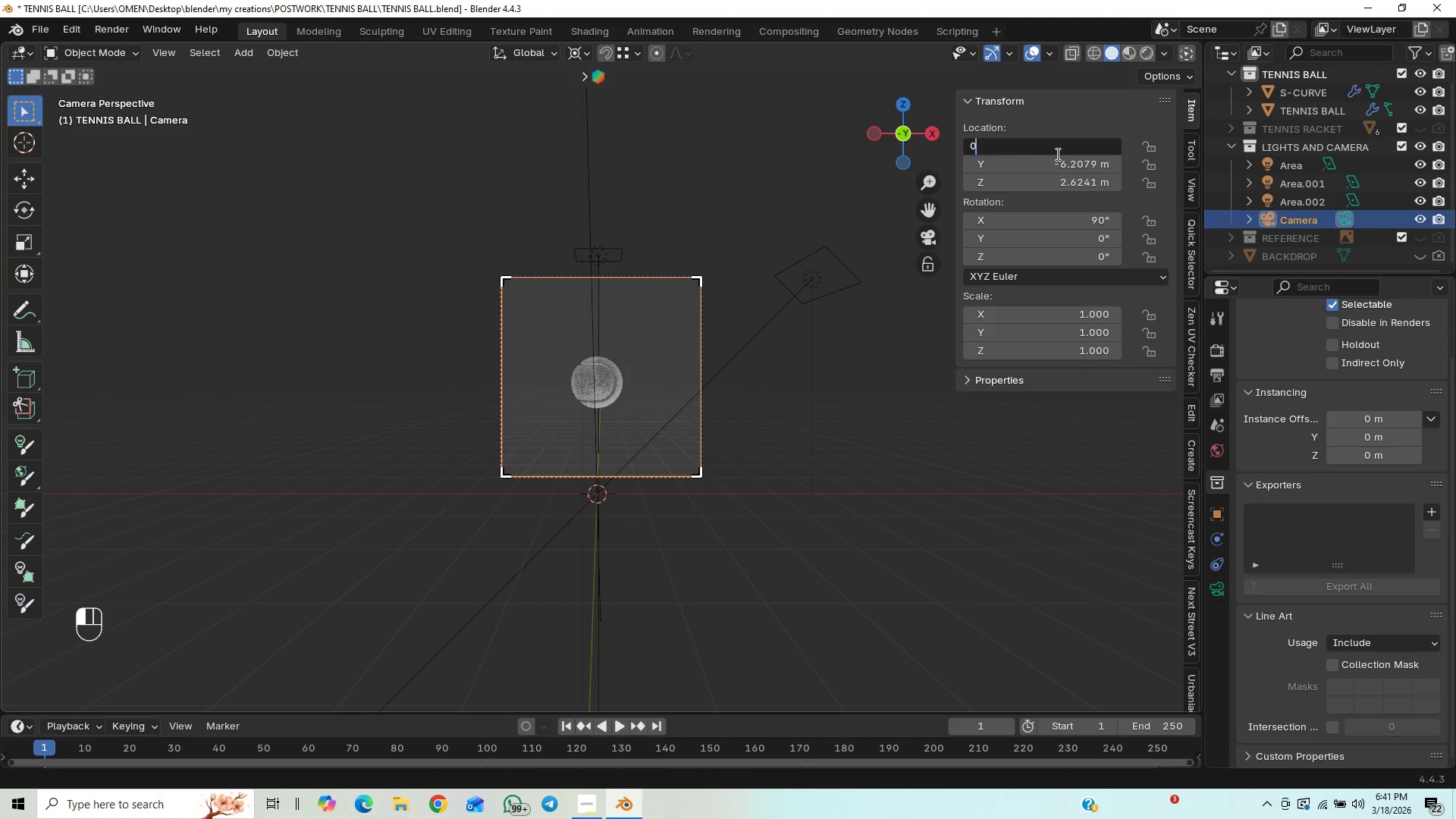 
key(Enter)
 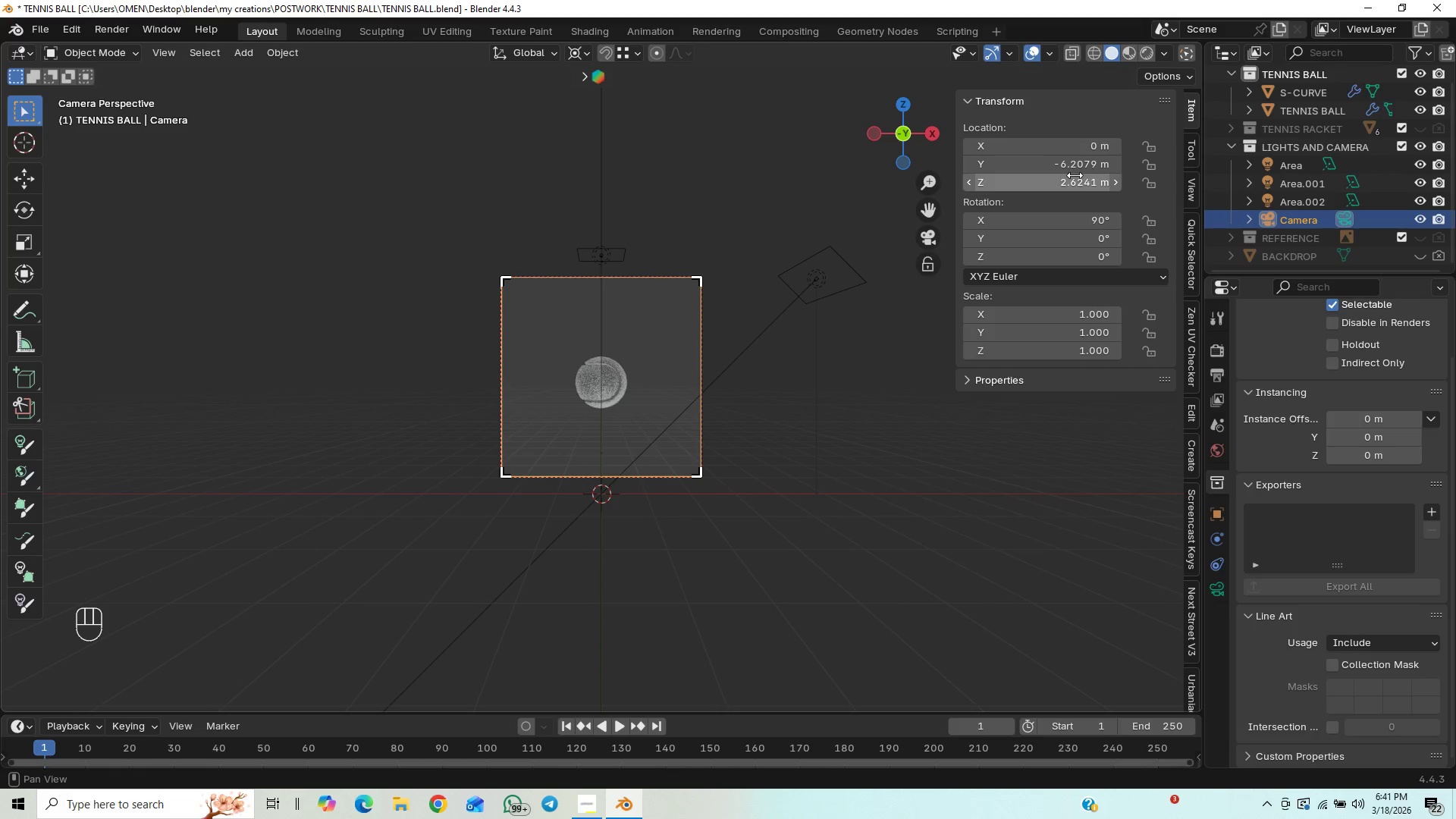 
left_click_drag(start_coordinate=[1048, 168], to_coordinate=[150, 620])
 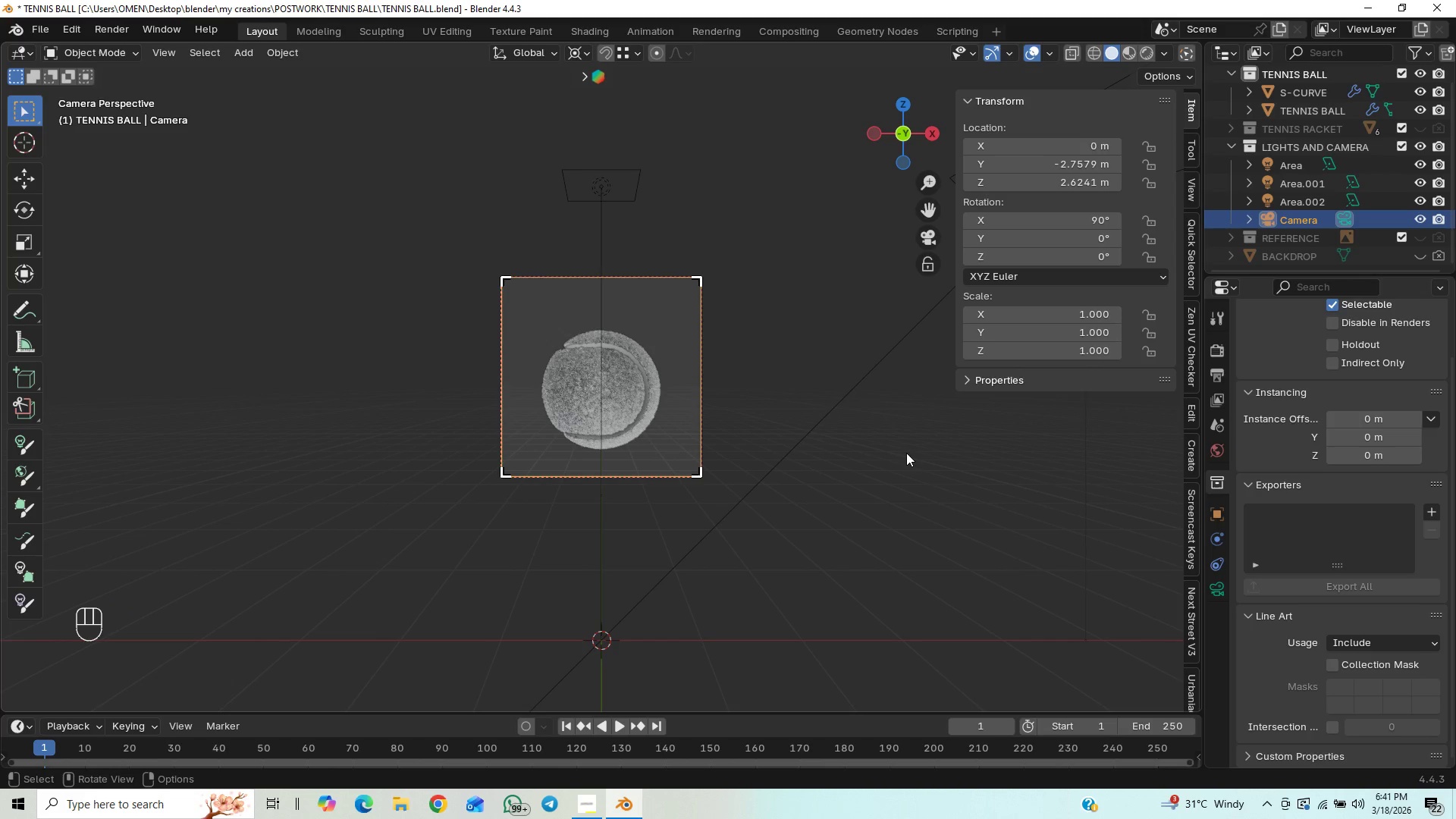 
hold_key(key=ControlLeft, duration=0.58)
 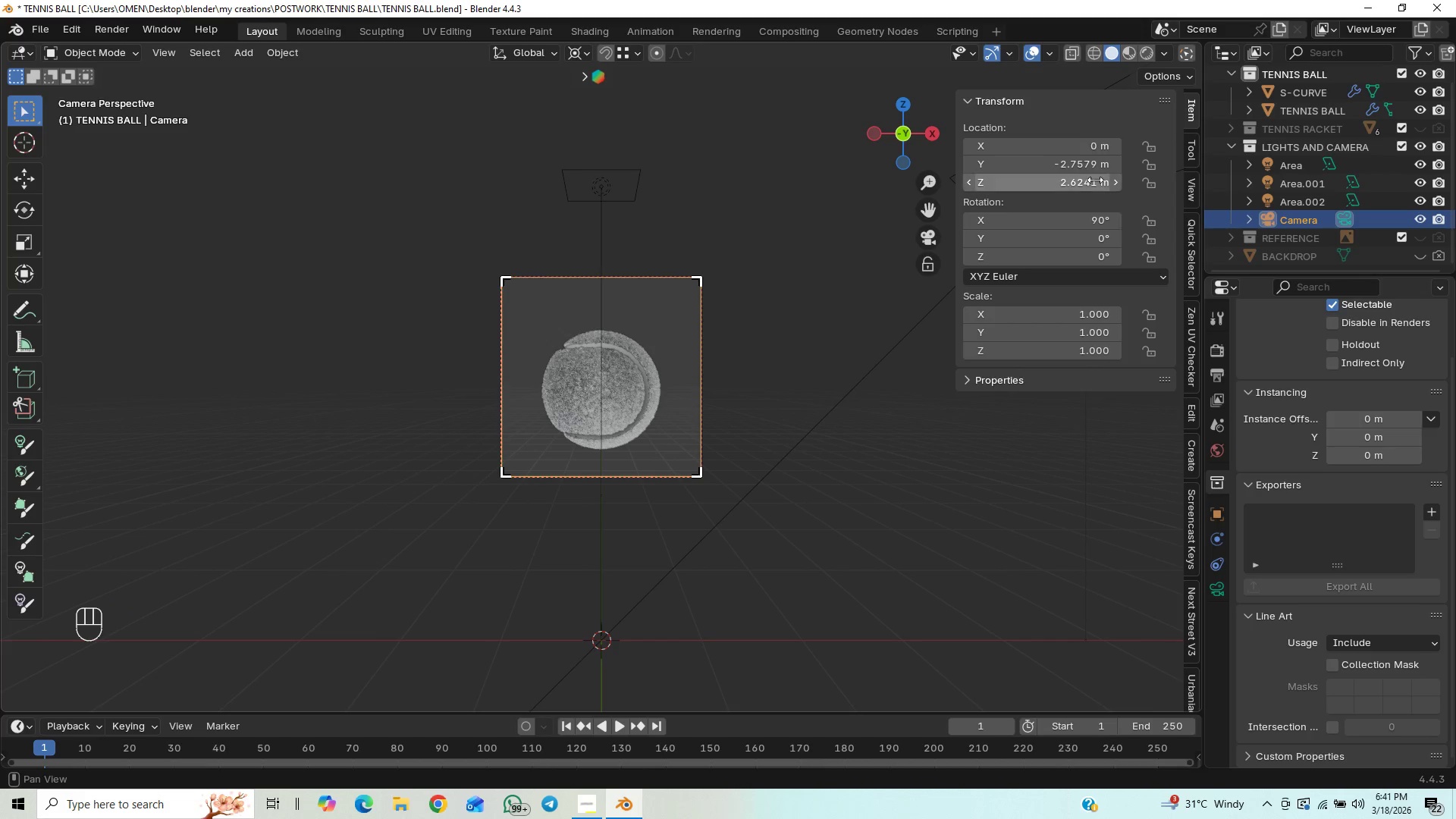 
left_click_drag(start_coordinate=[1078, 181], to_coordinate=[1070, 193])
 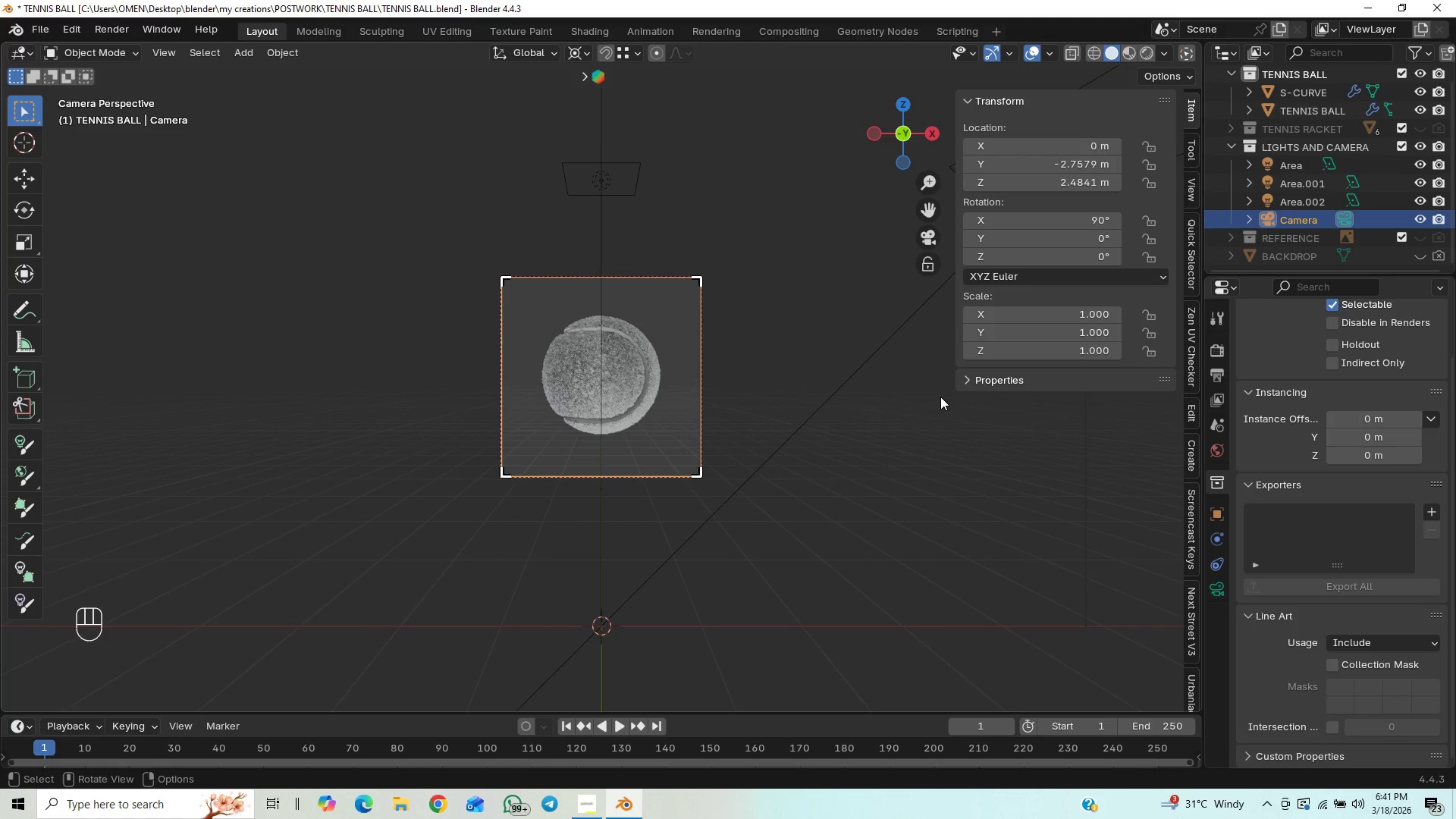 
key(Control+S)
 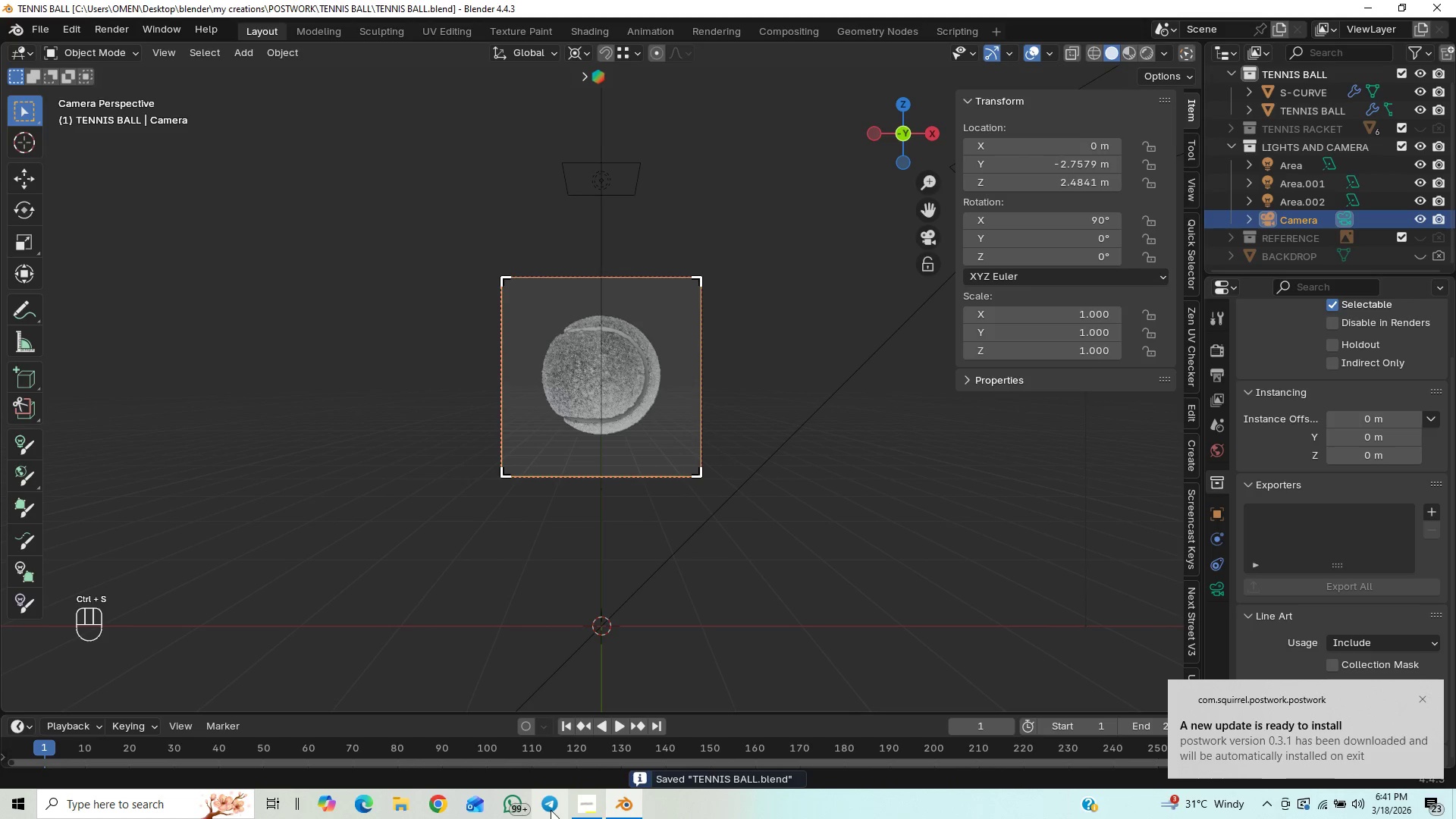 
left_click([577, 804])